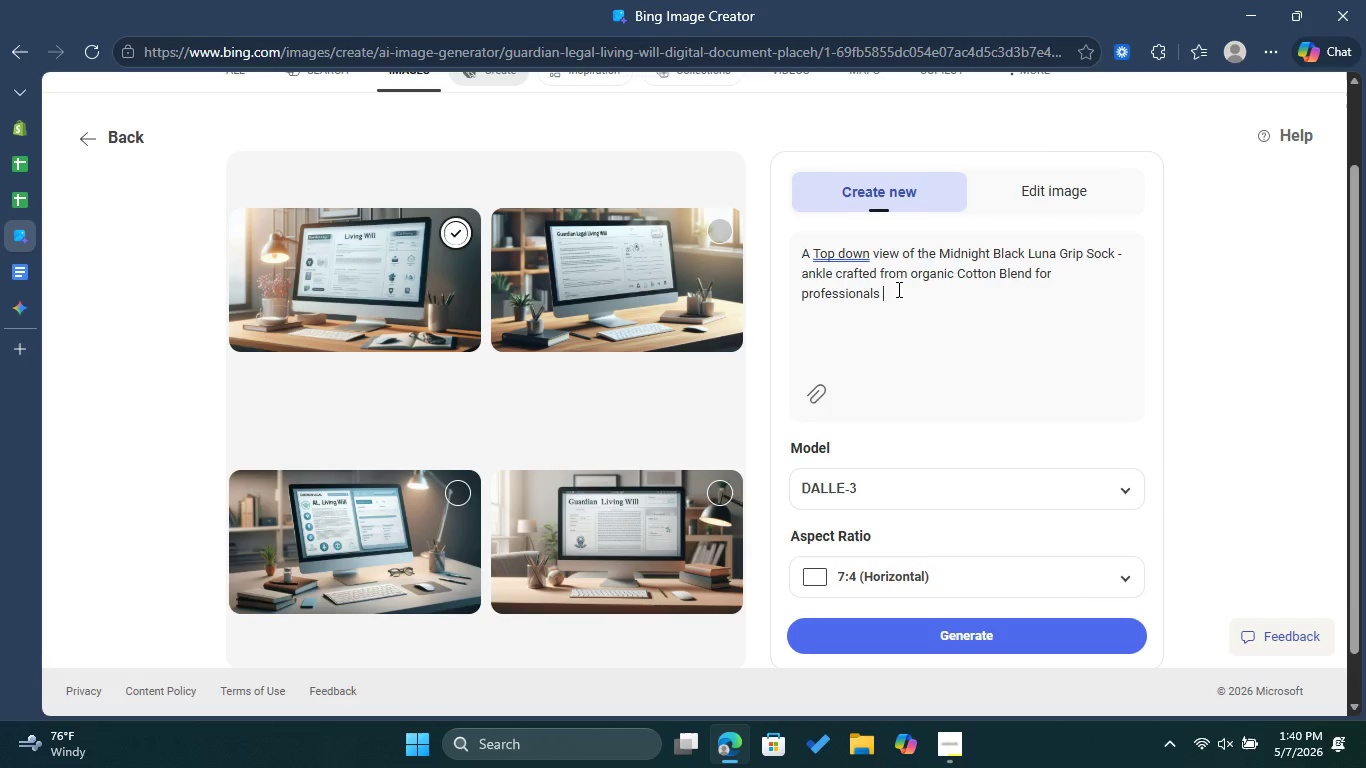 
key(Backspace)
key(Backspace)
type(-grade pilates and yod)
key(Backspace)
type(ga)
 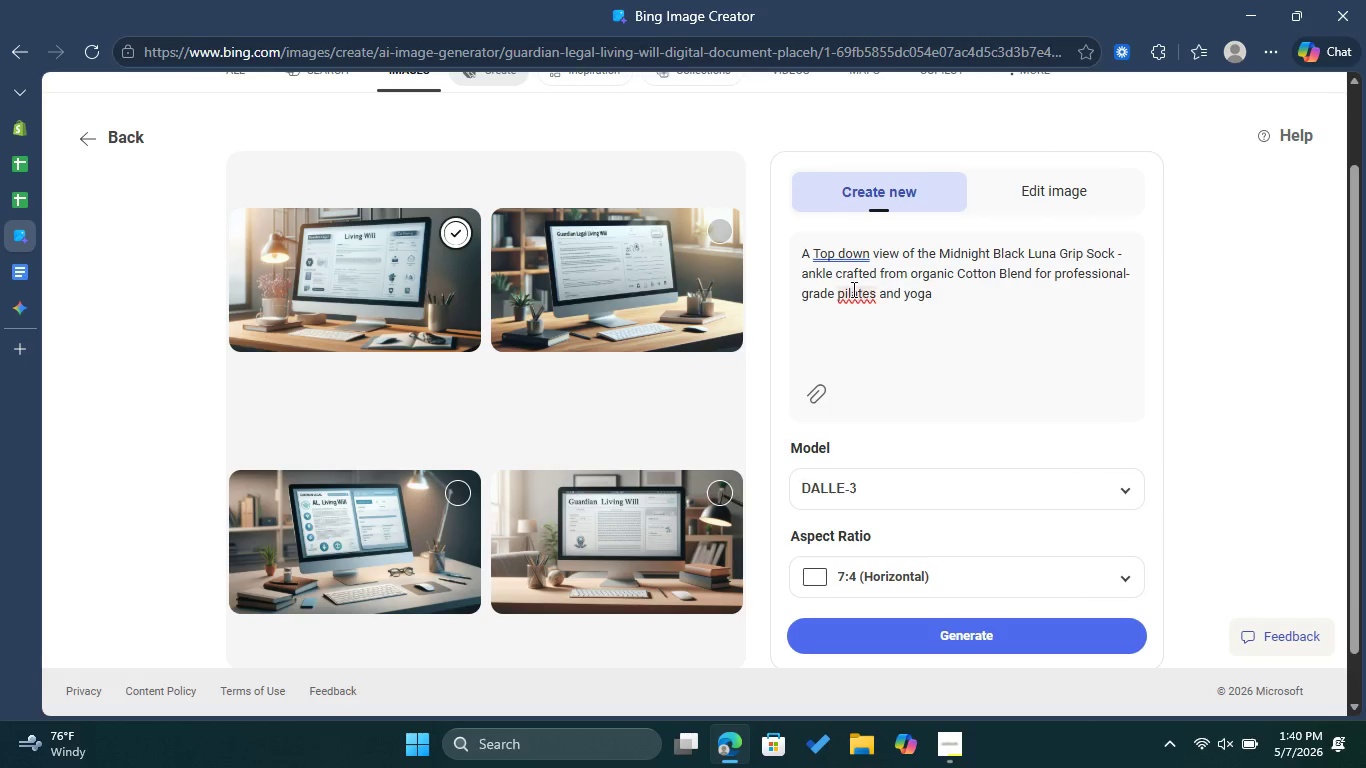 
left_click([850, 291])
 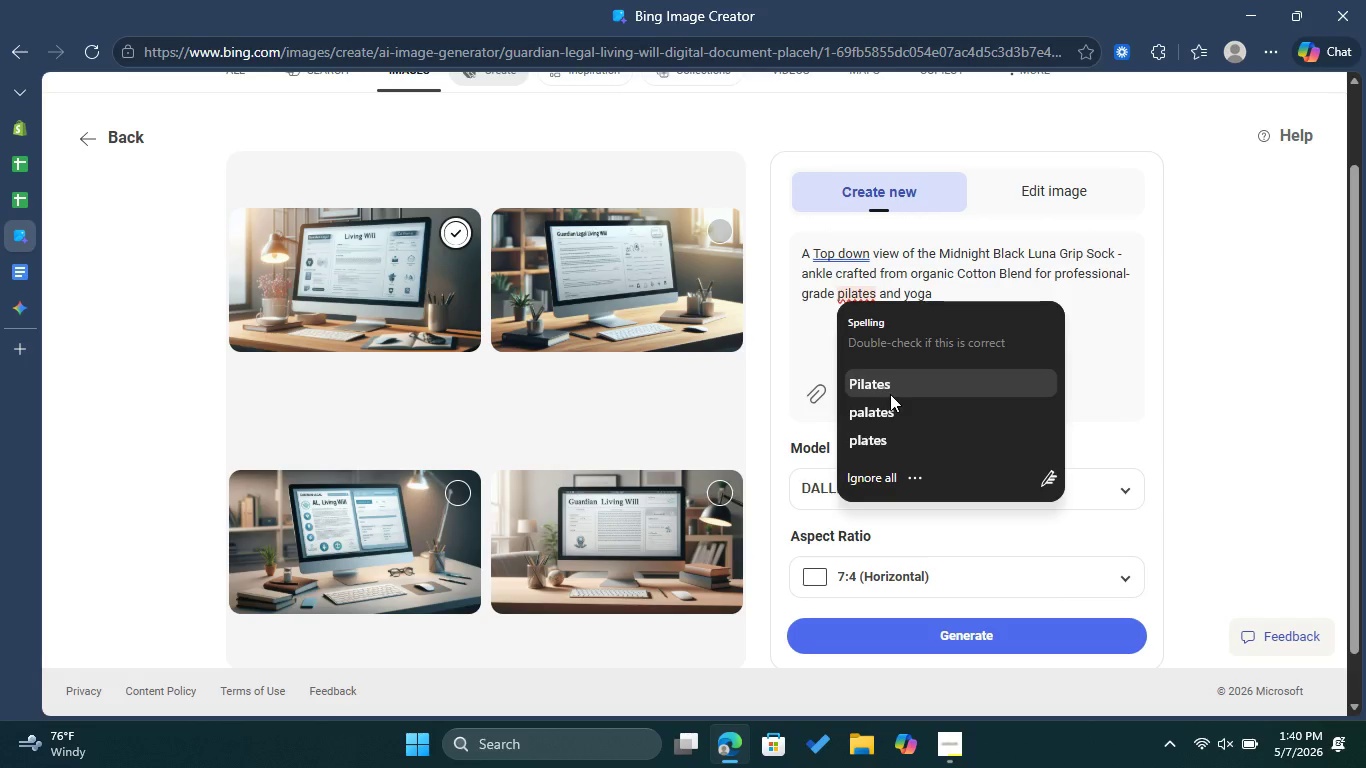 
left_click([894, 390])
 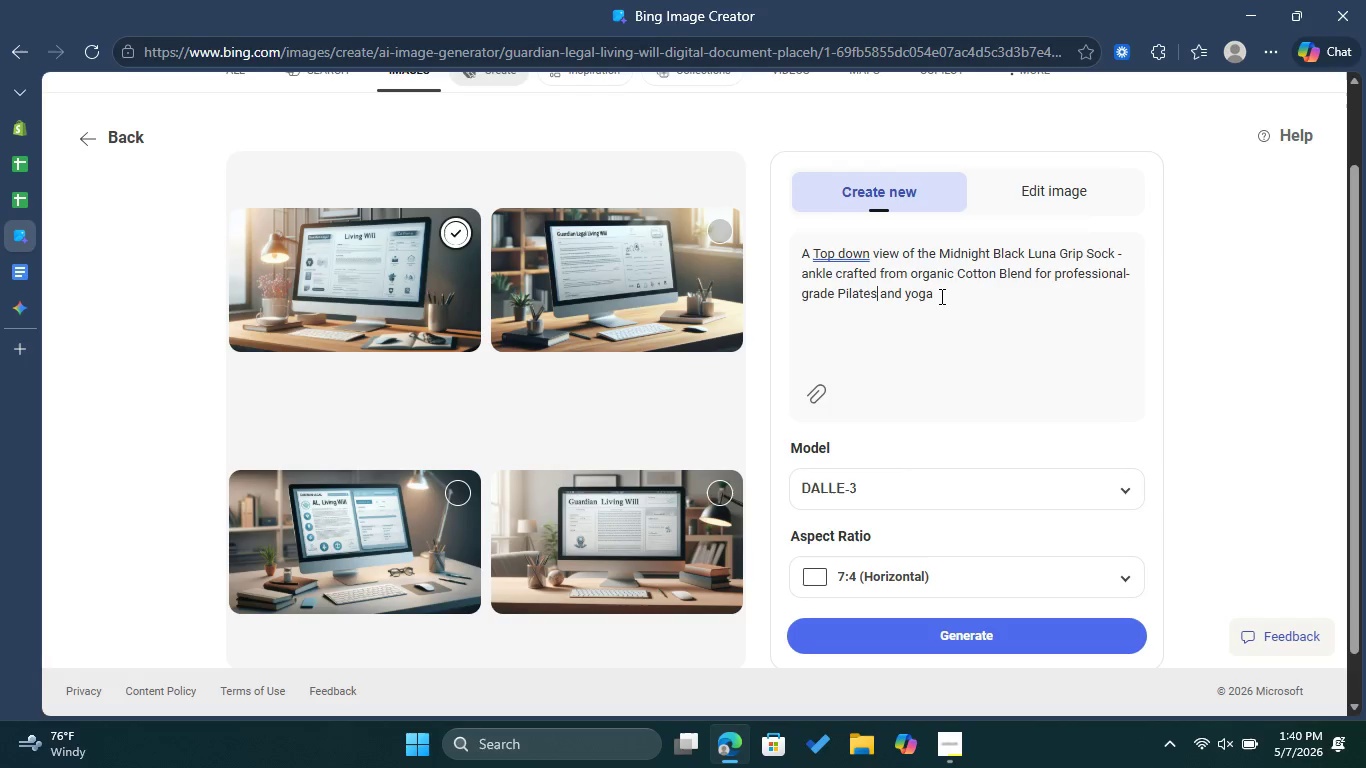 
left_click([940, 296])
 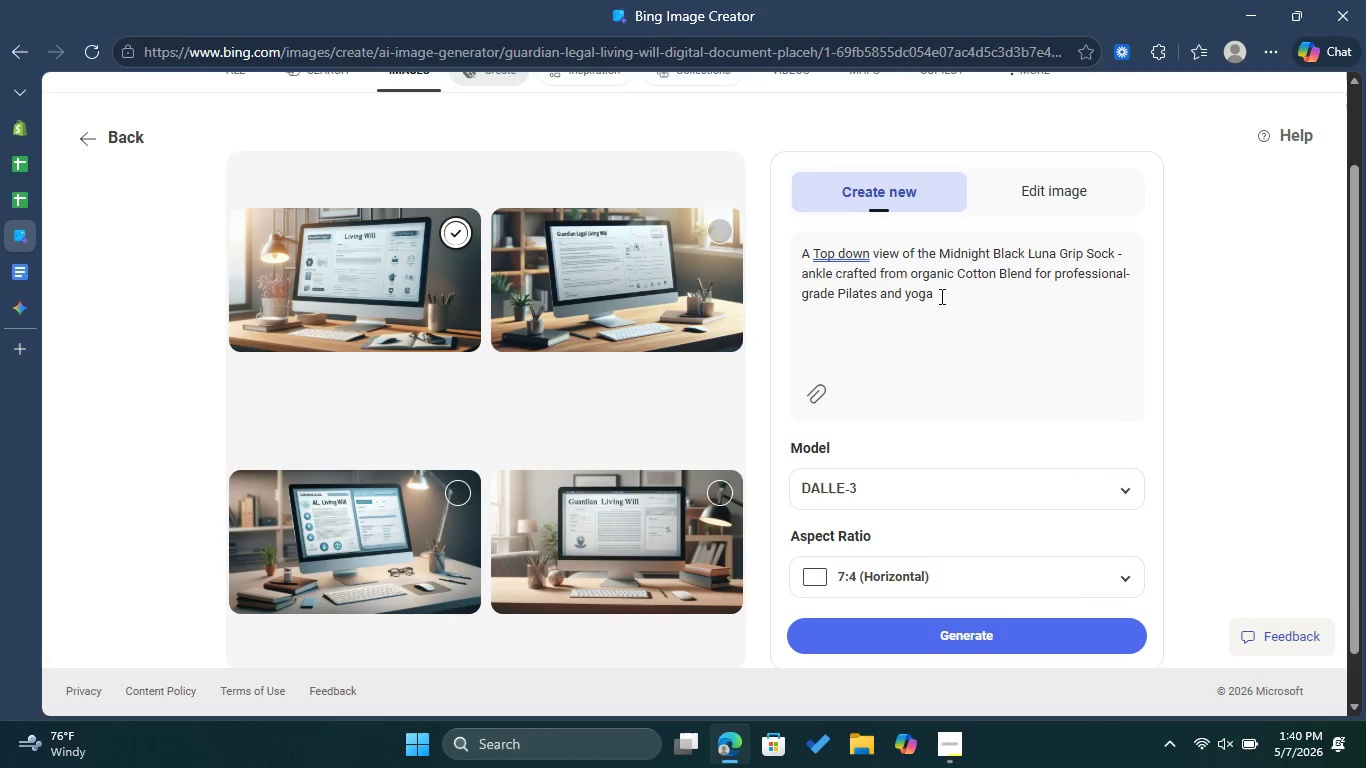 
type(trainign )
 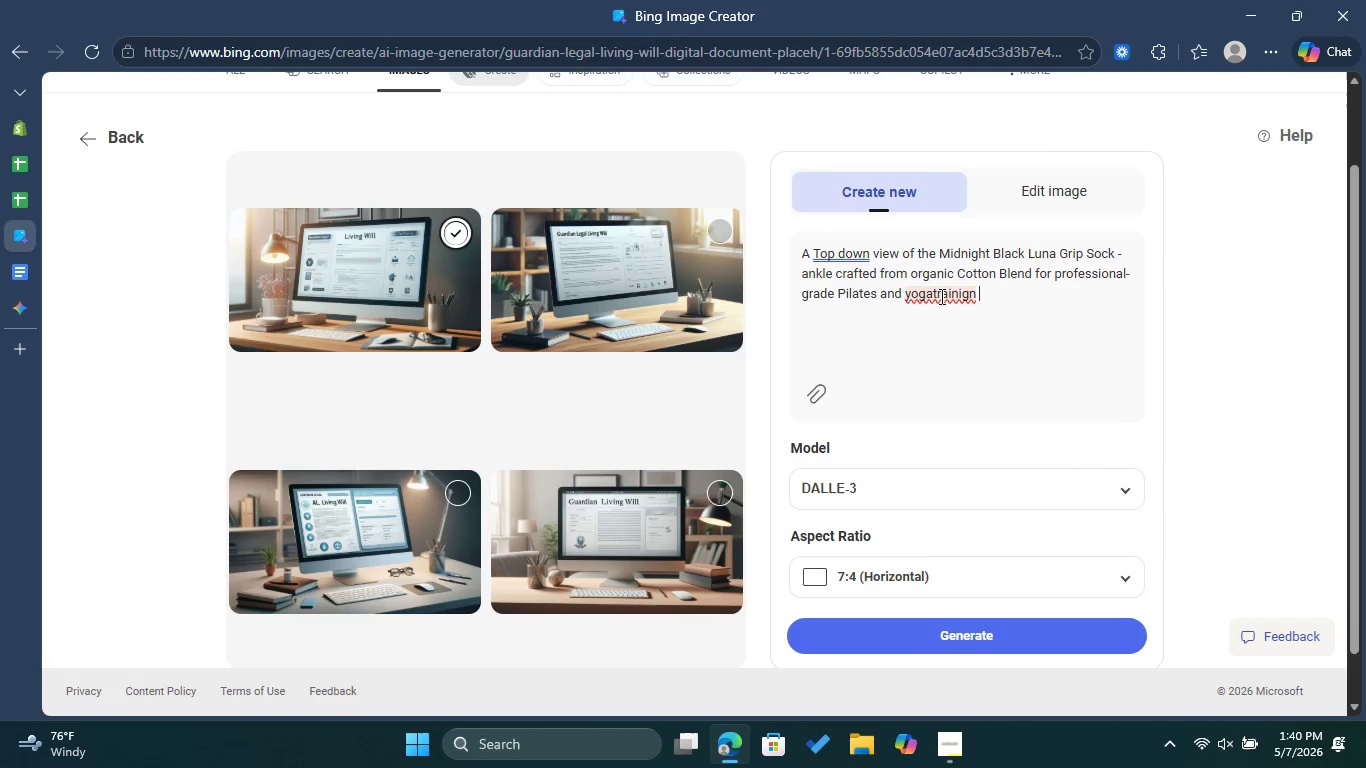 
wait(5.56)
 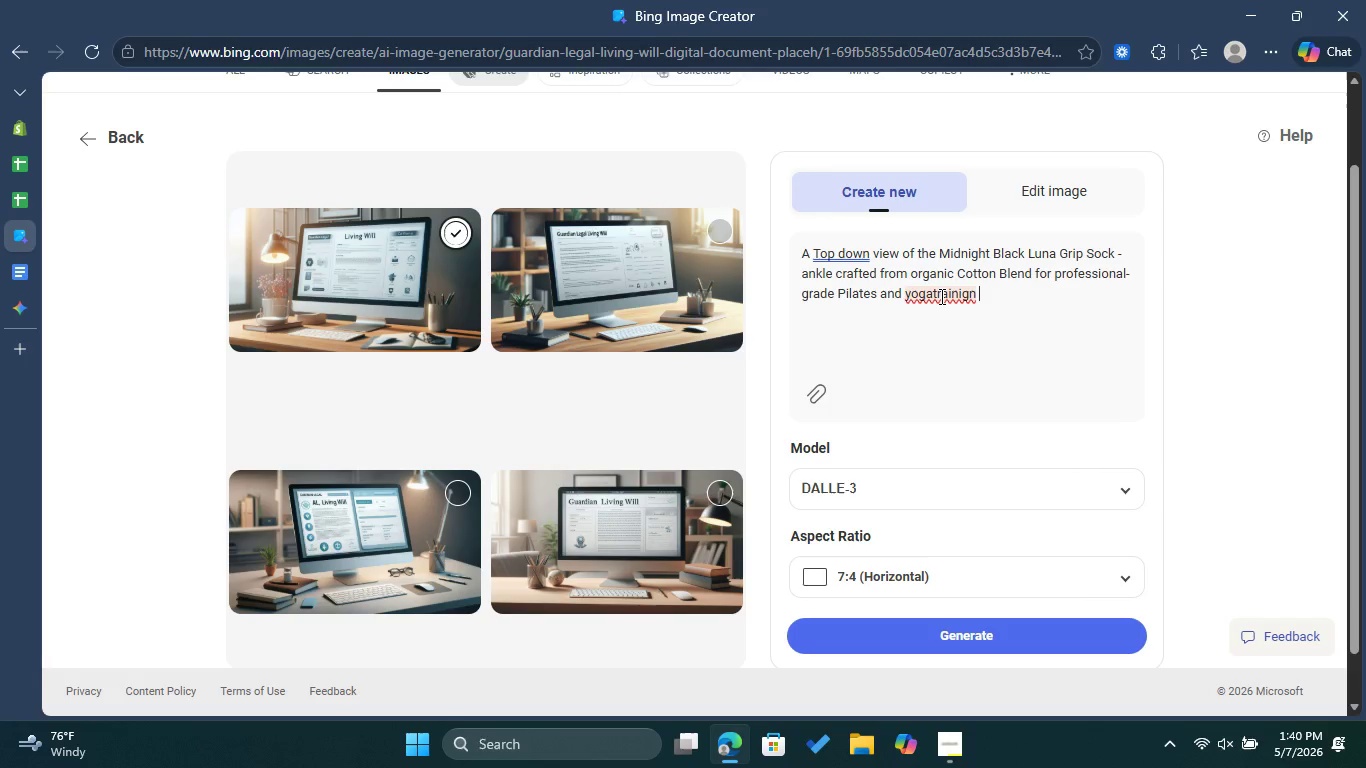 
left_click([930, 293])
 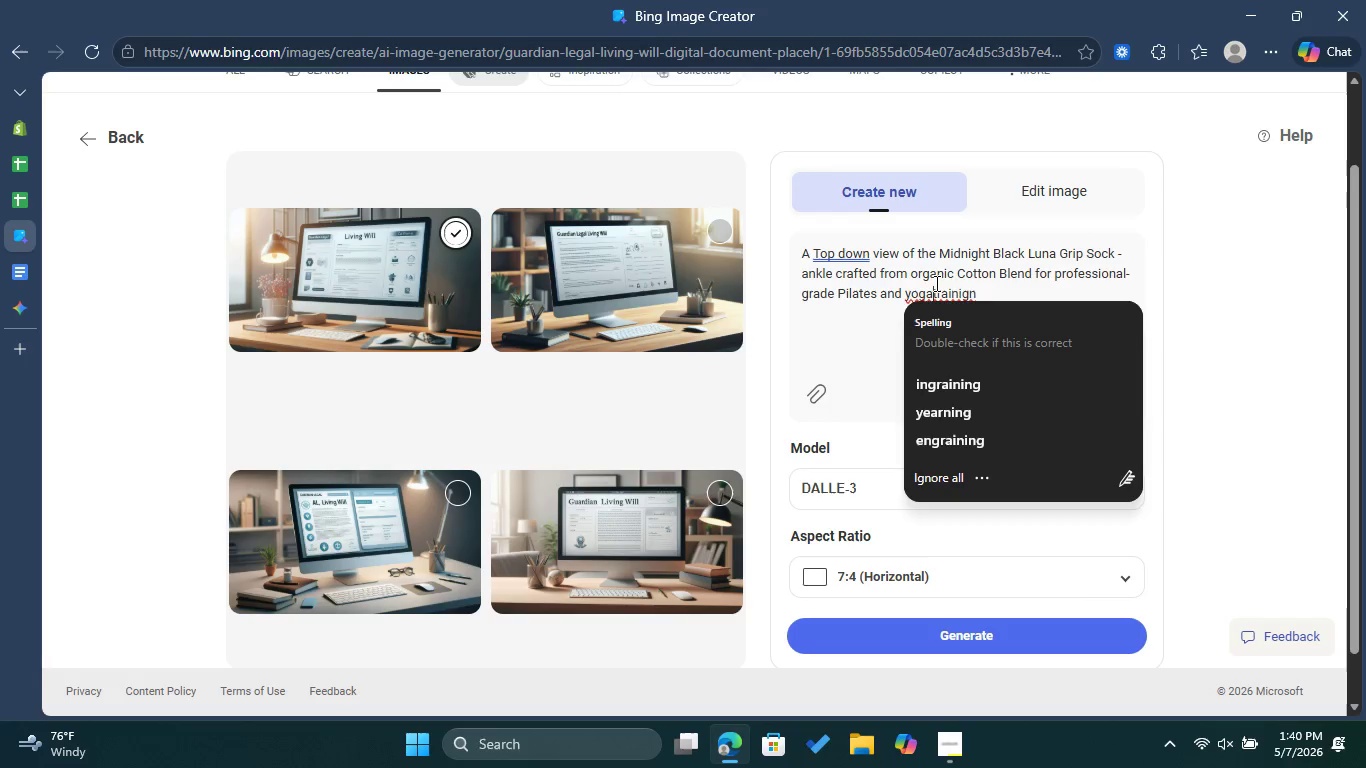 
left_click([935, 282])
 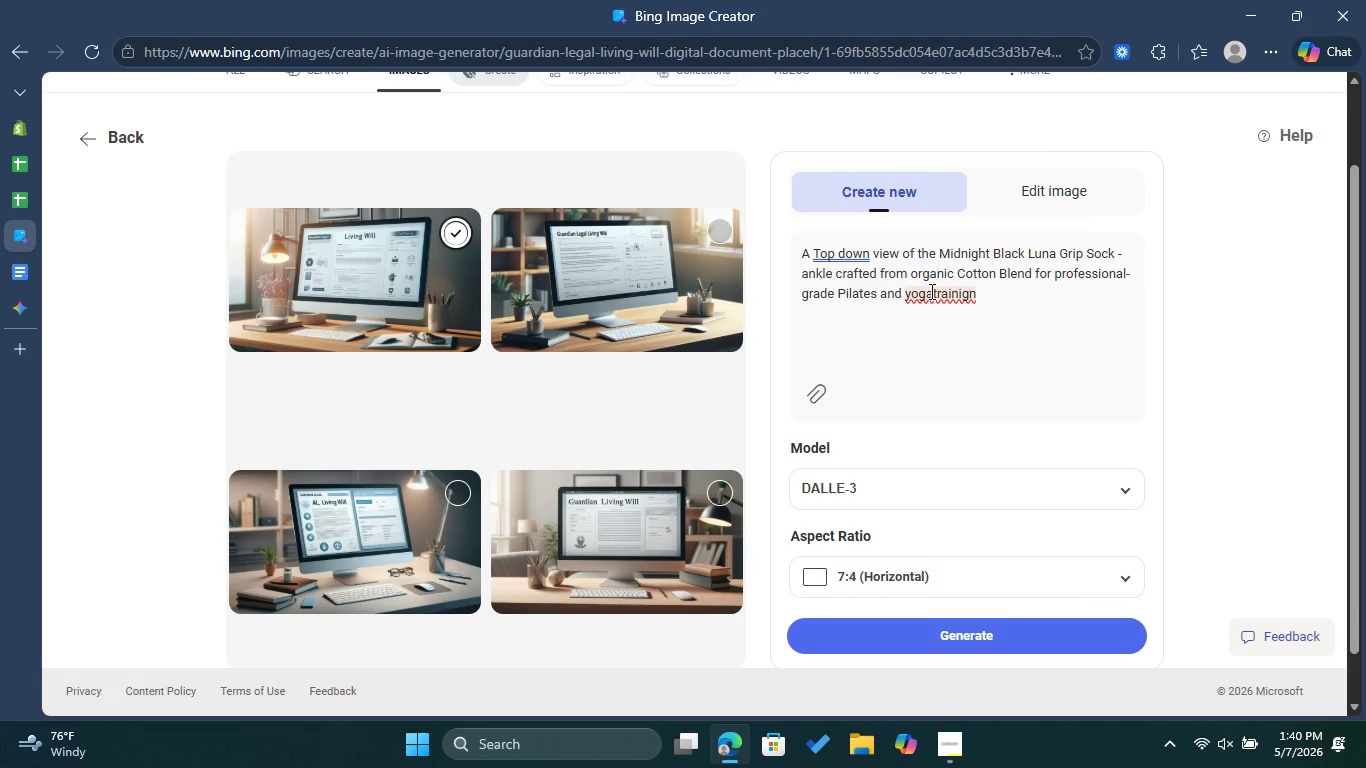 
left_click([930, 291])
 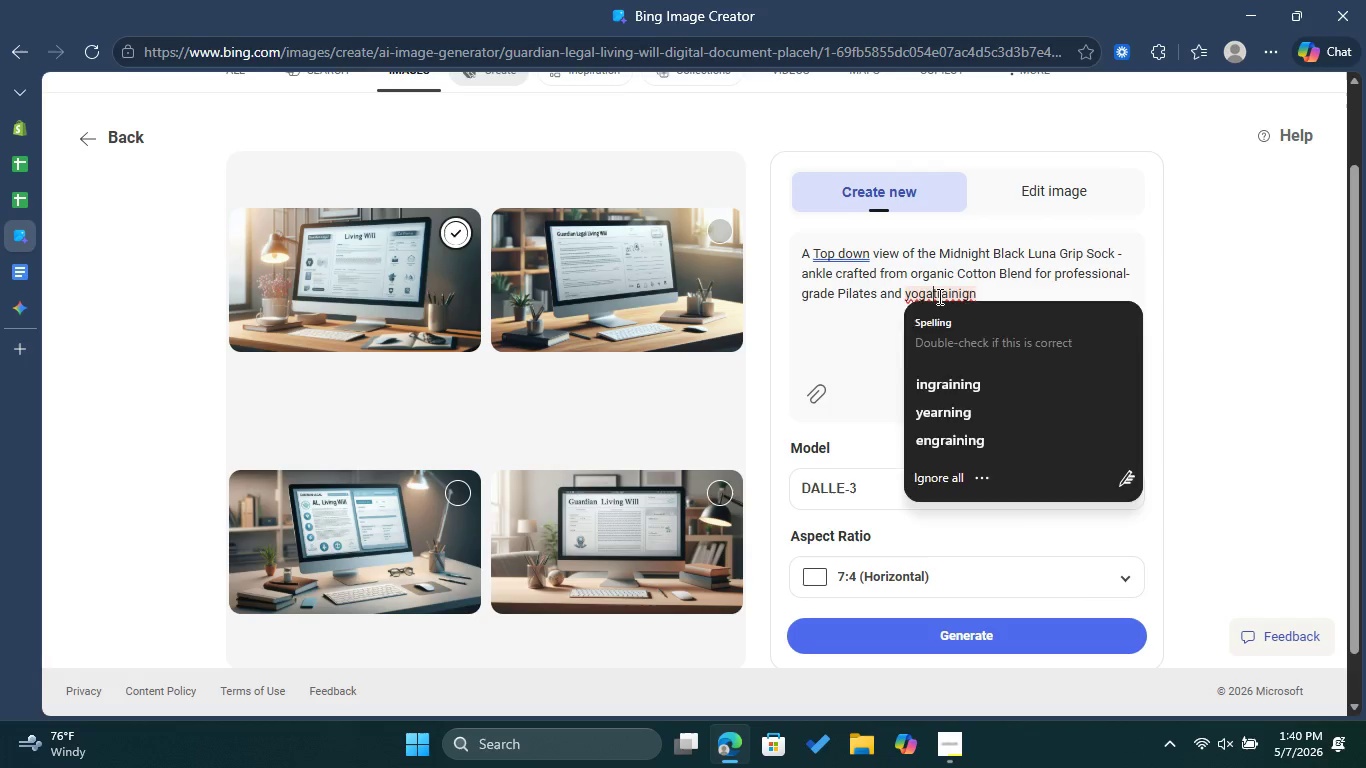 
key(Space)
 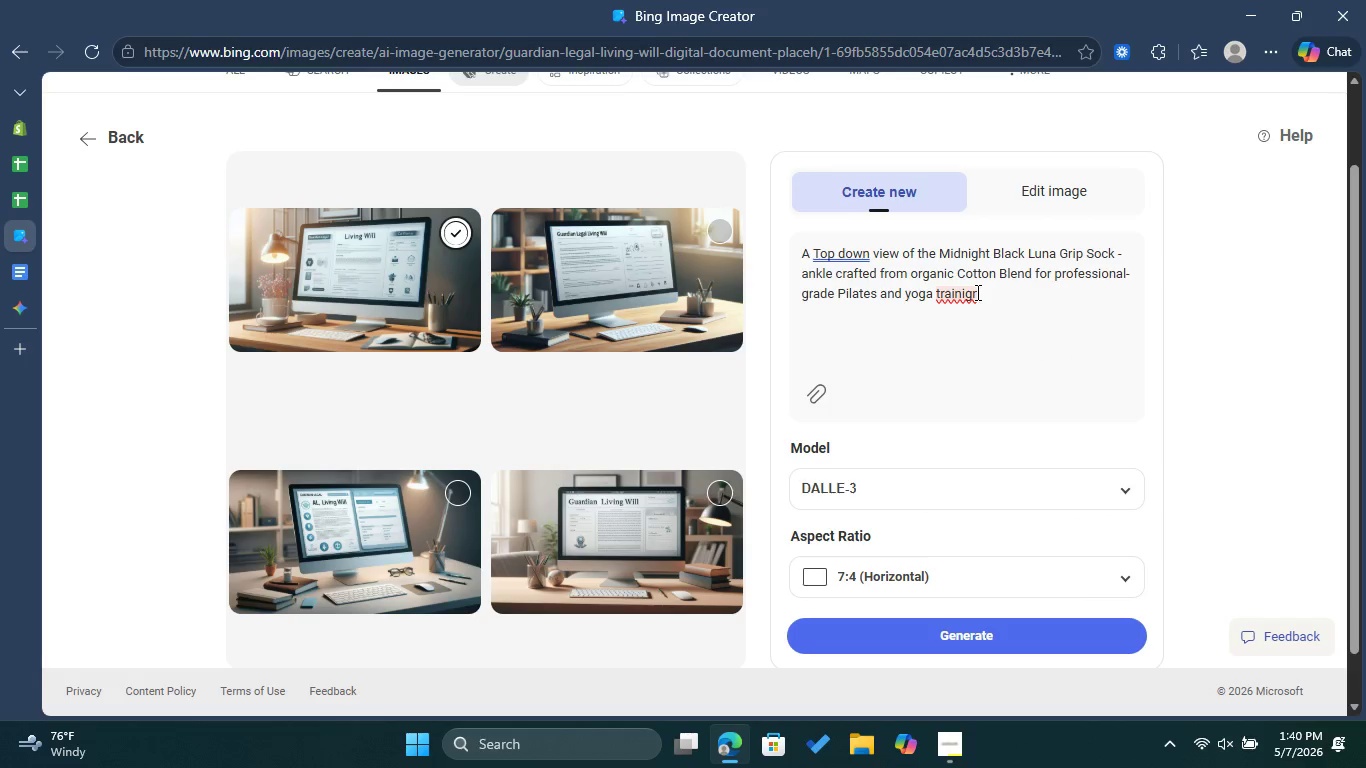 
left_click([984, 291])
 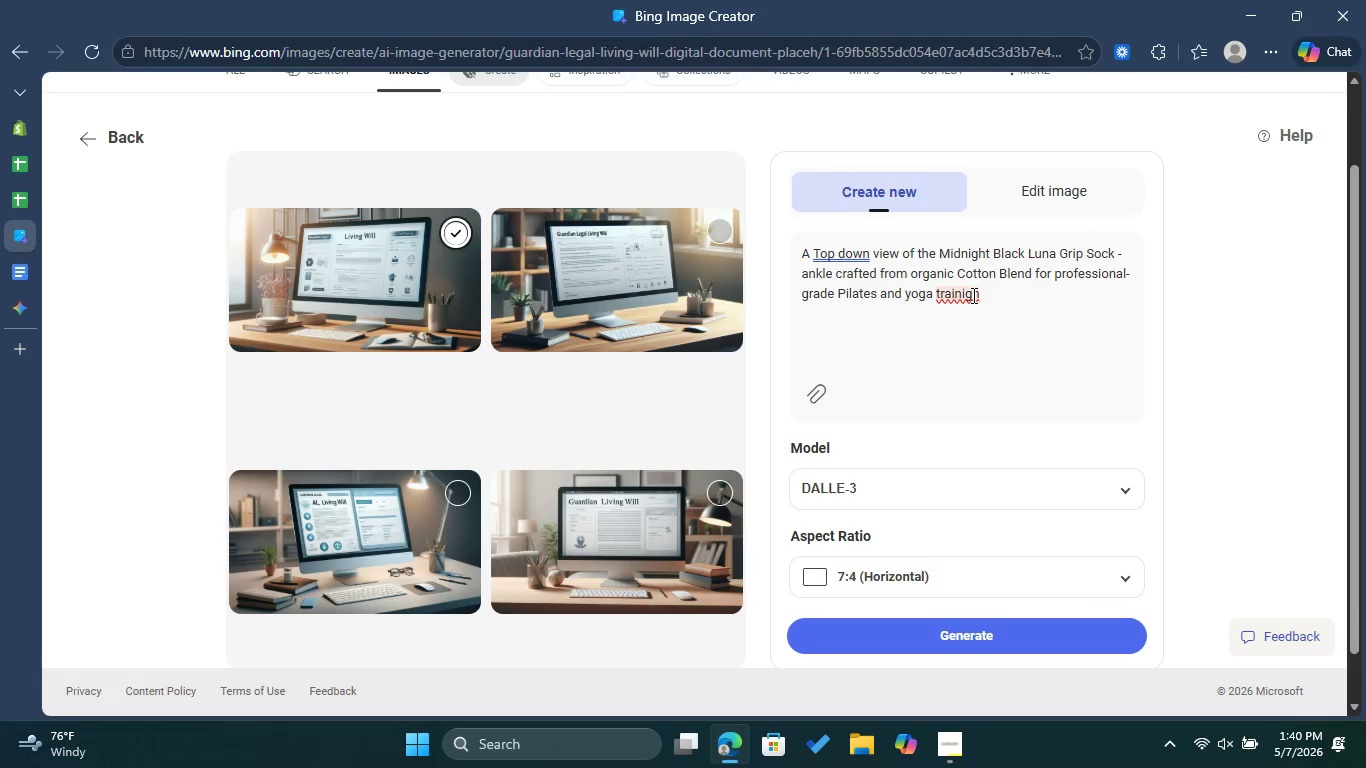 
left_click([972, 295])
 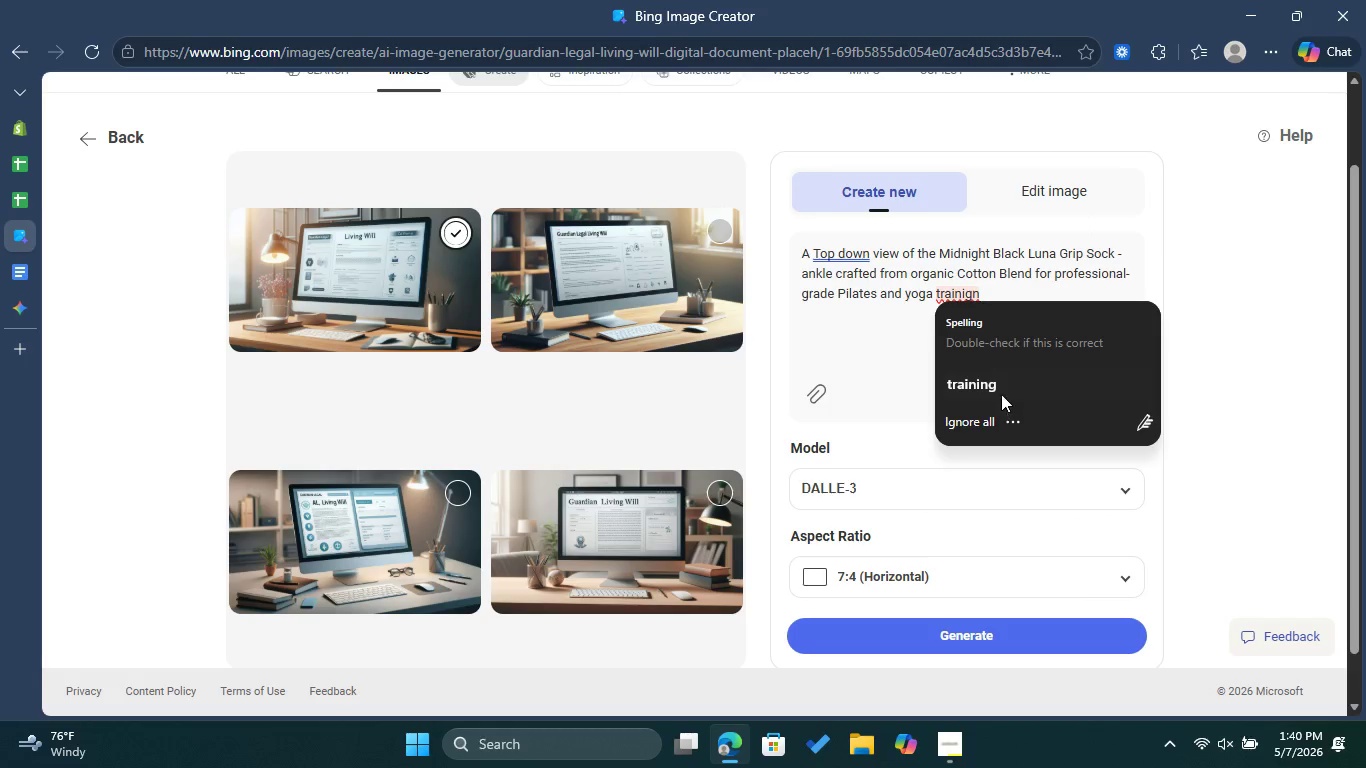 
left_click([1002, 378])
 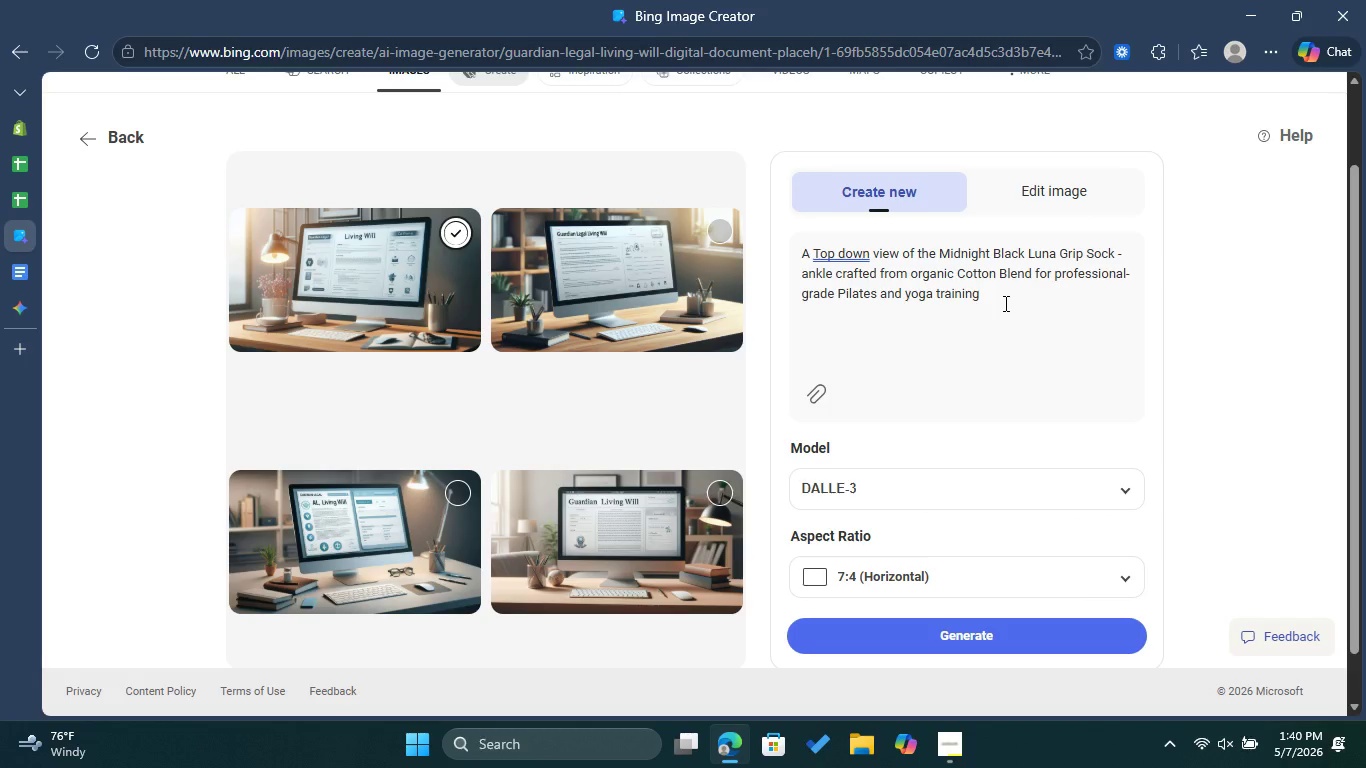 
key(Period)
 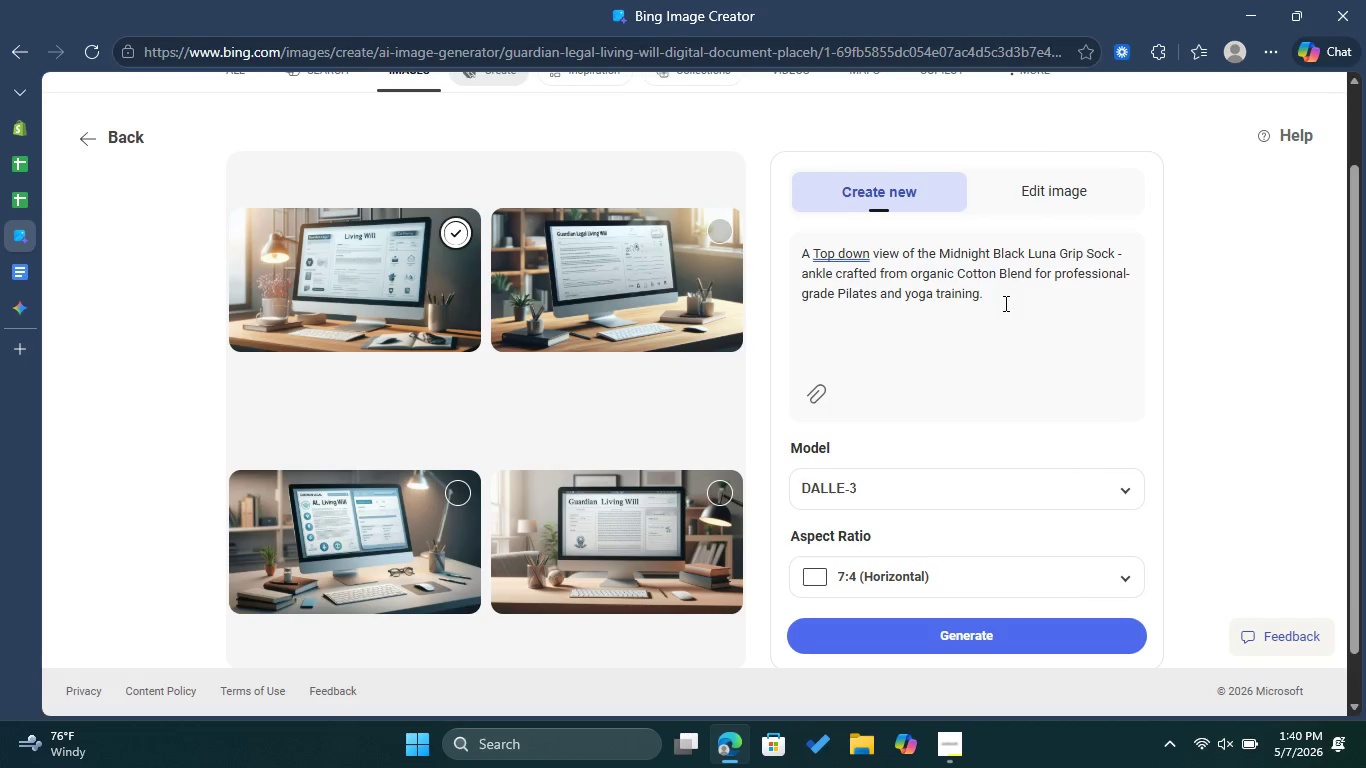 
wait(11.89)
 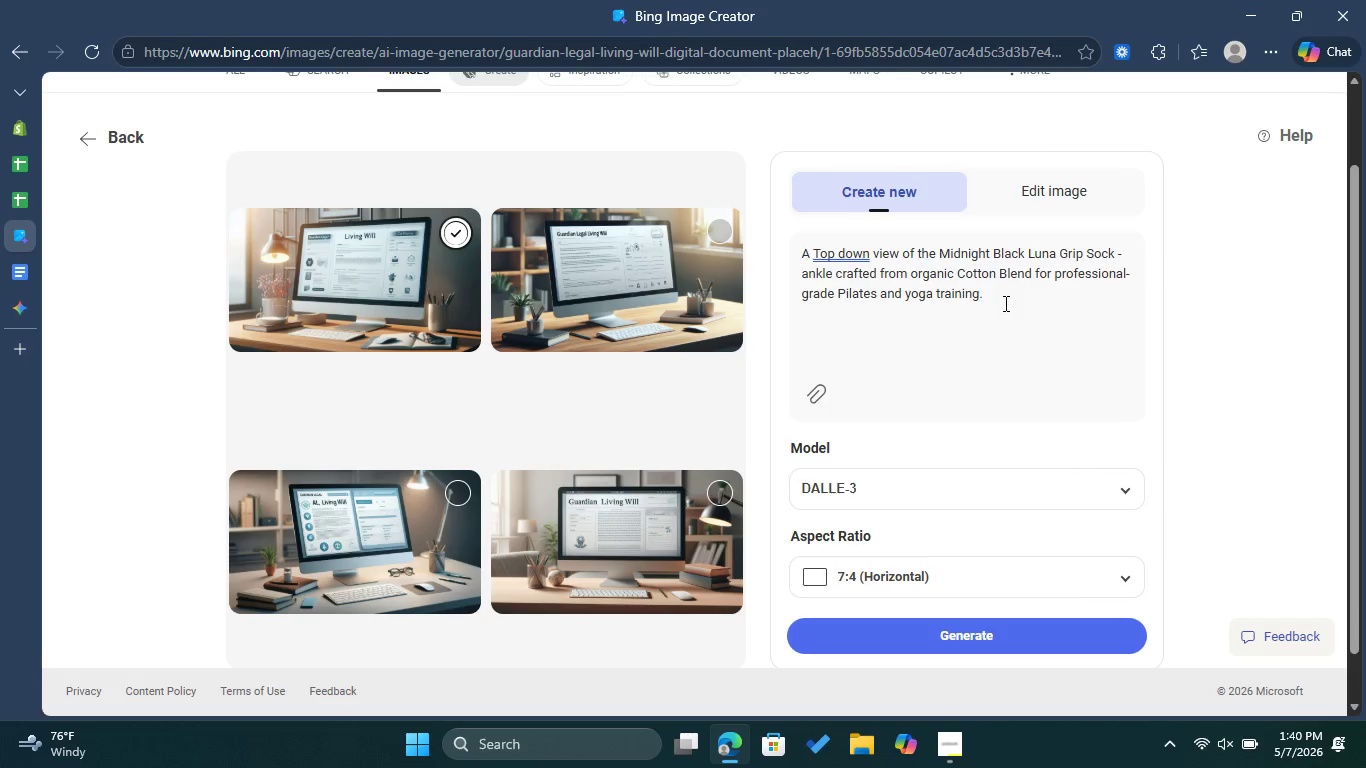 
left_click([810, 271])
 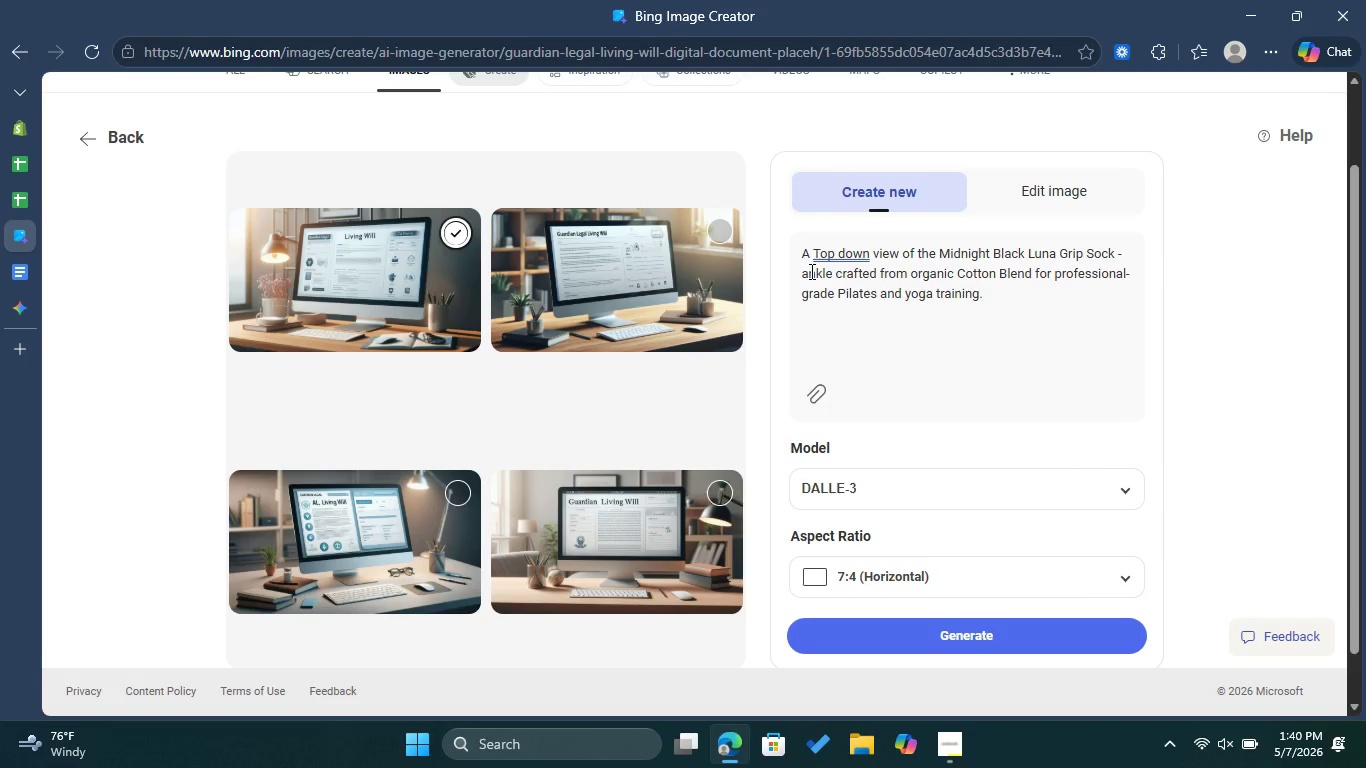 
key(Backspace)
 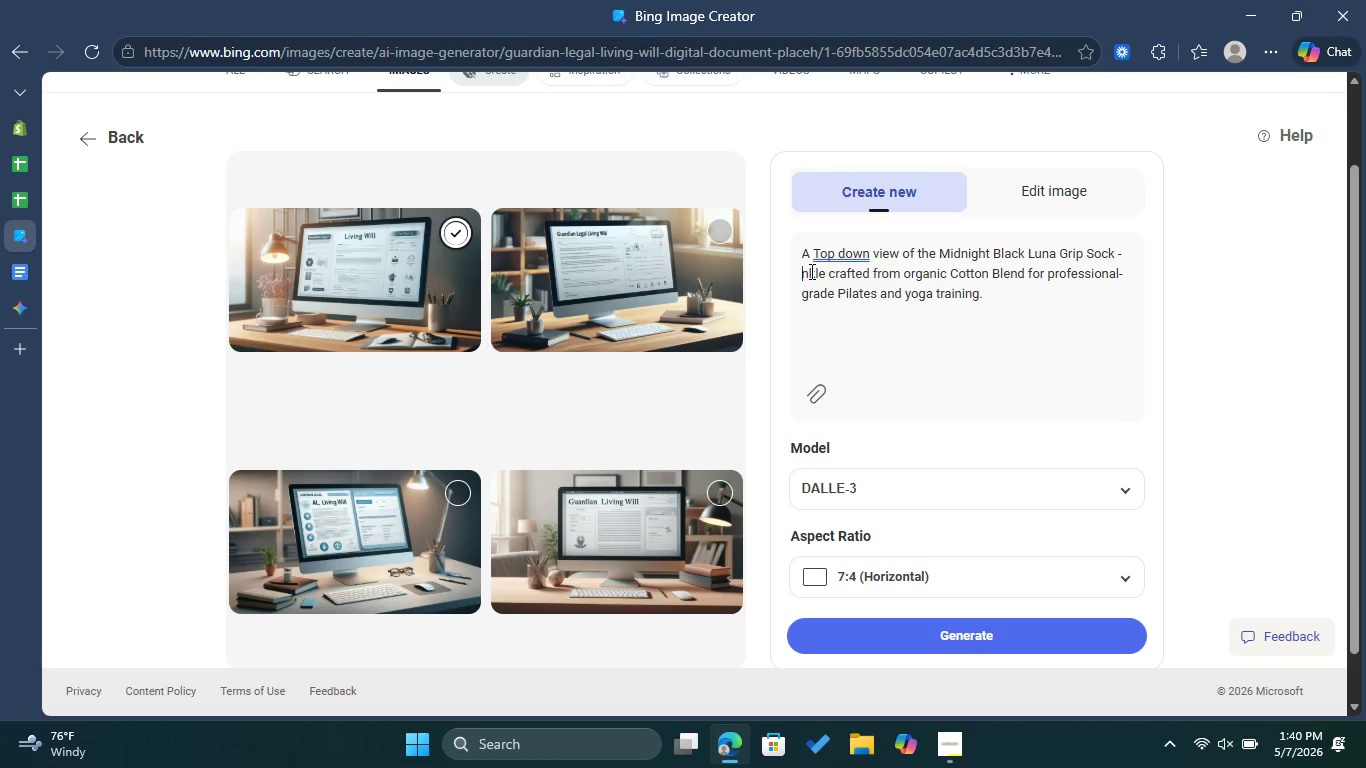 
key(Shift+ShiftLeft)
 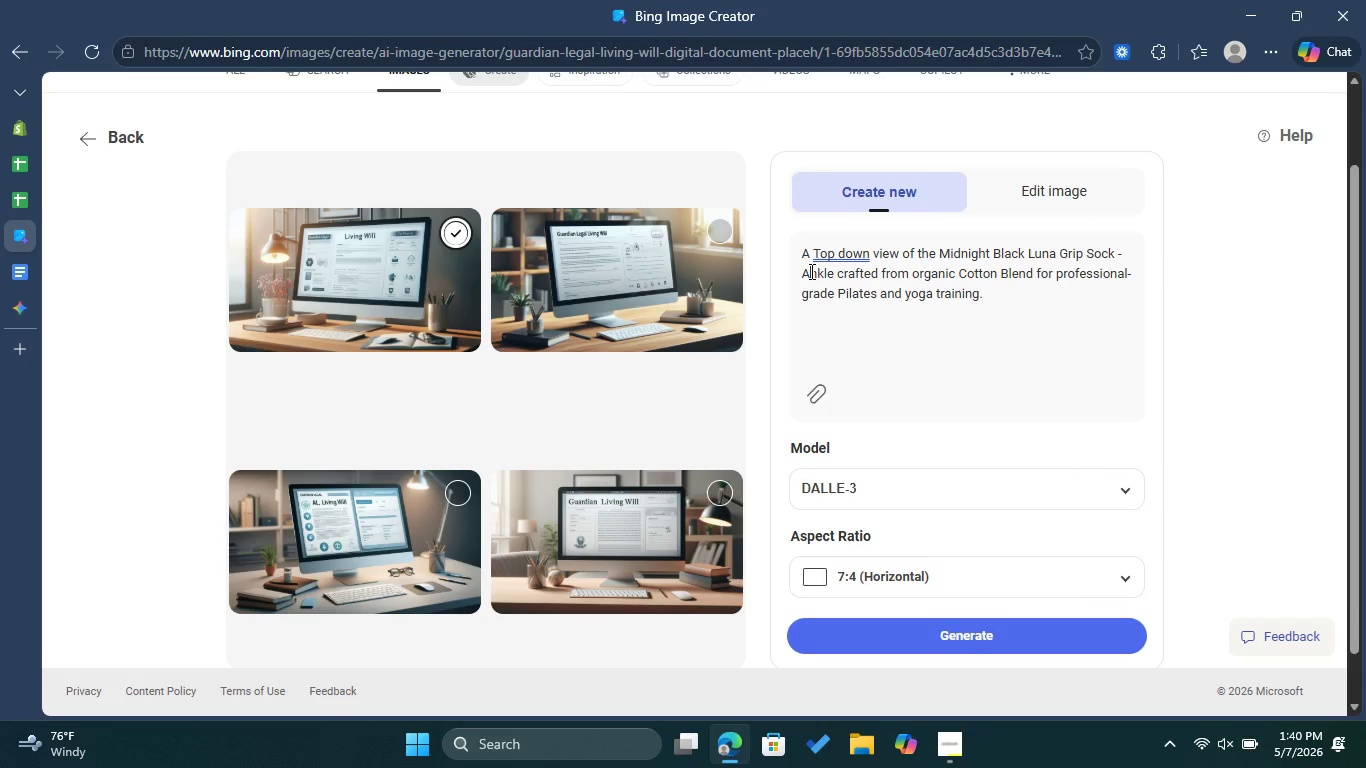 
key(Shift+A)
 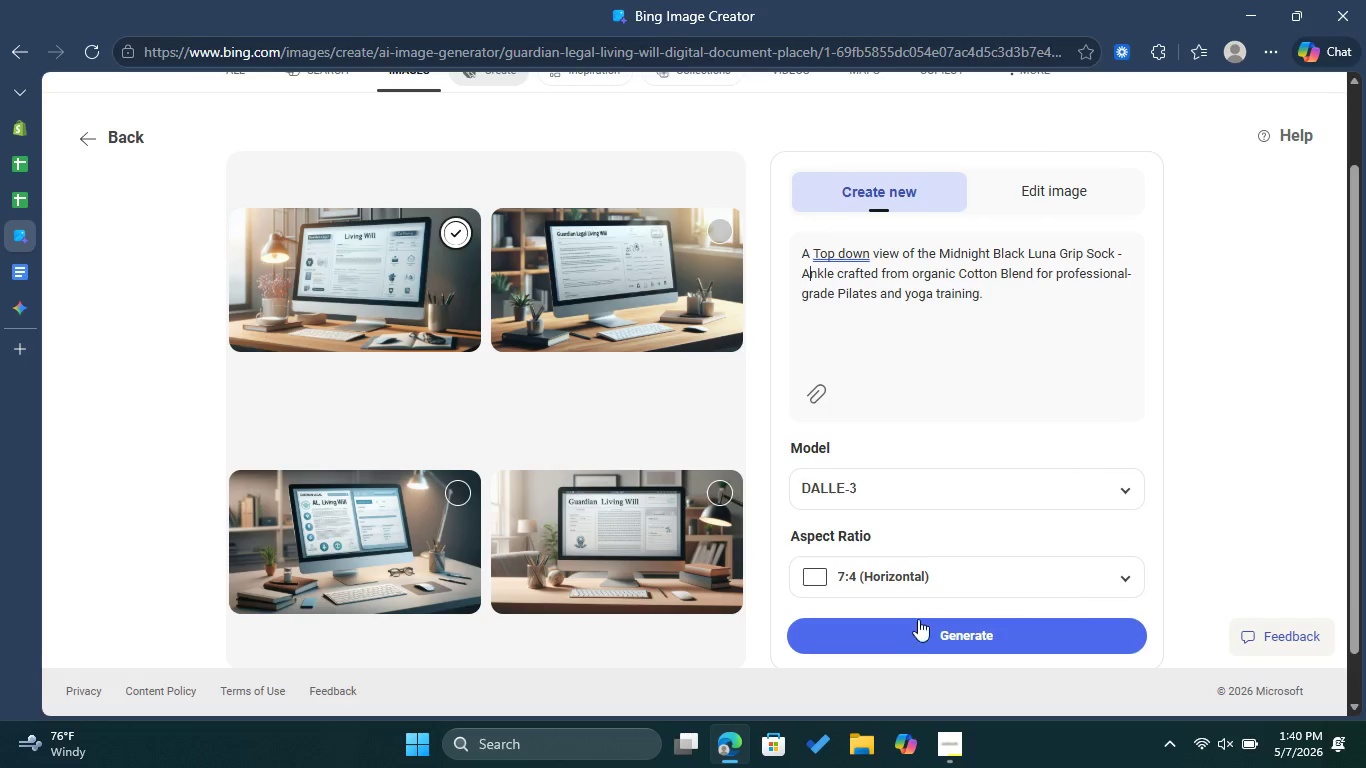 
left_click([925, 626])
 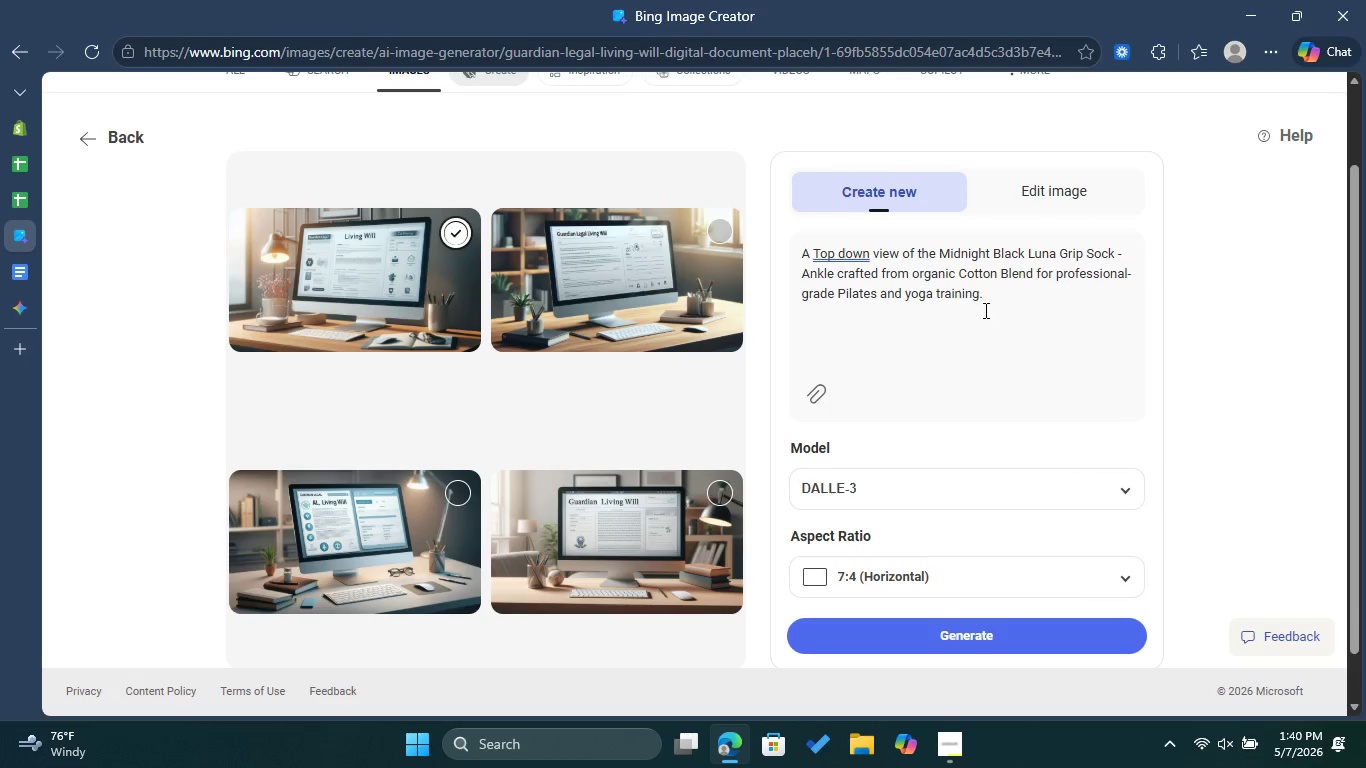 
left_click_drag(start_coordinate=[984, 291], to_coordinate=[794, 240])
 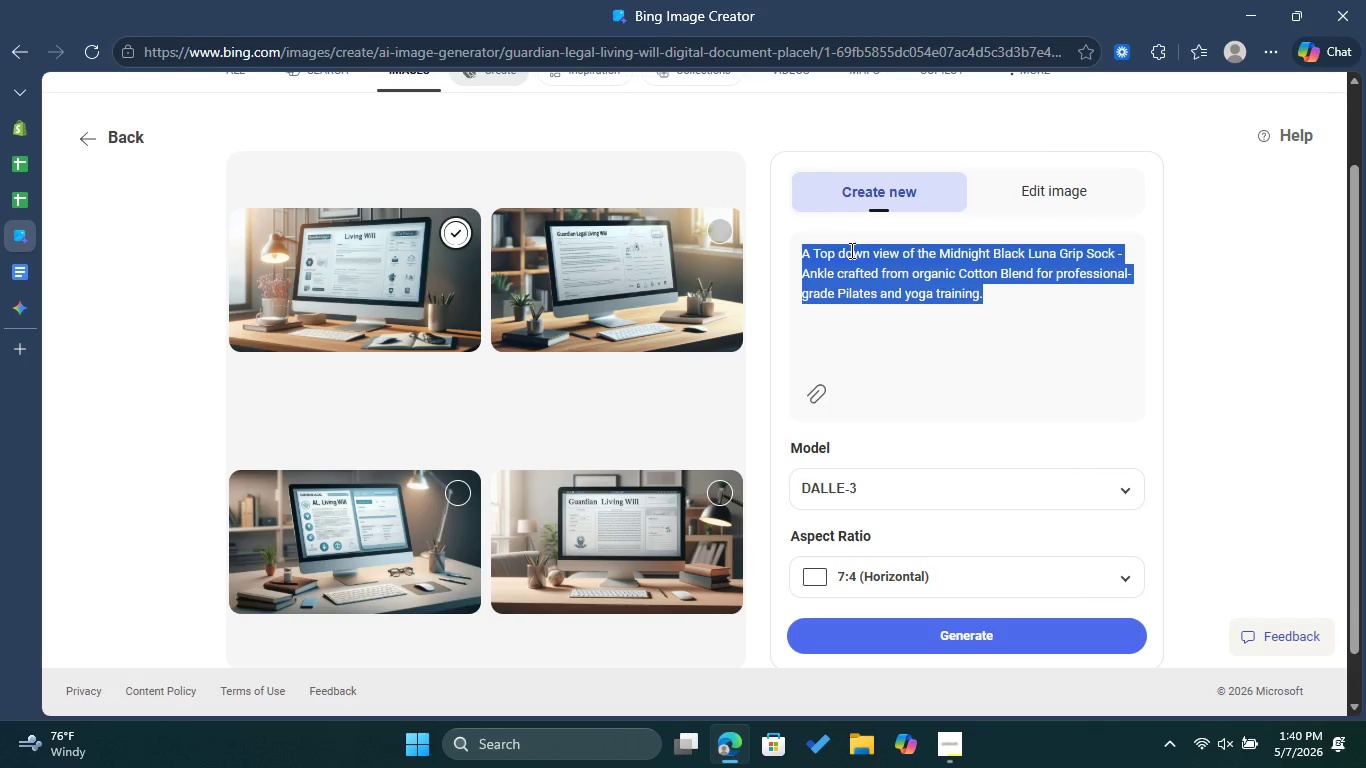 
right_click([850, 250])
 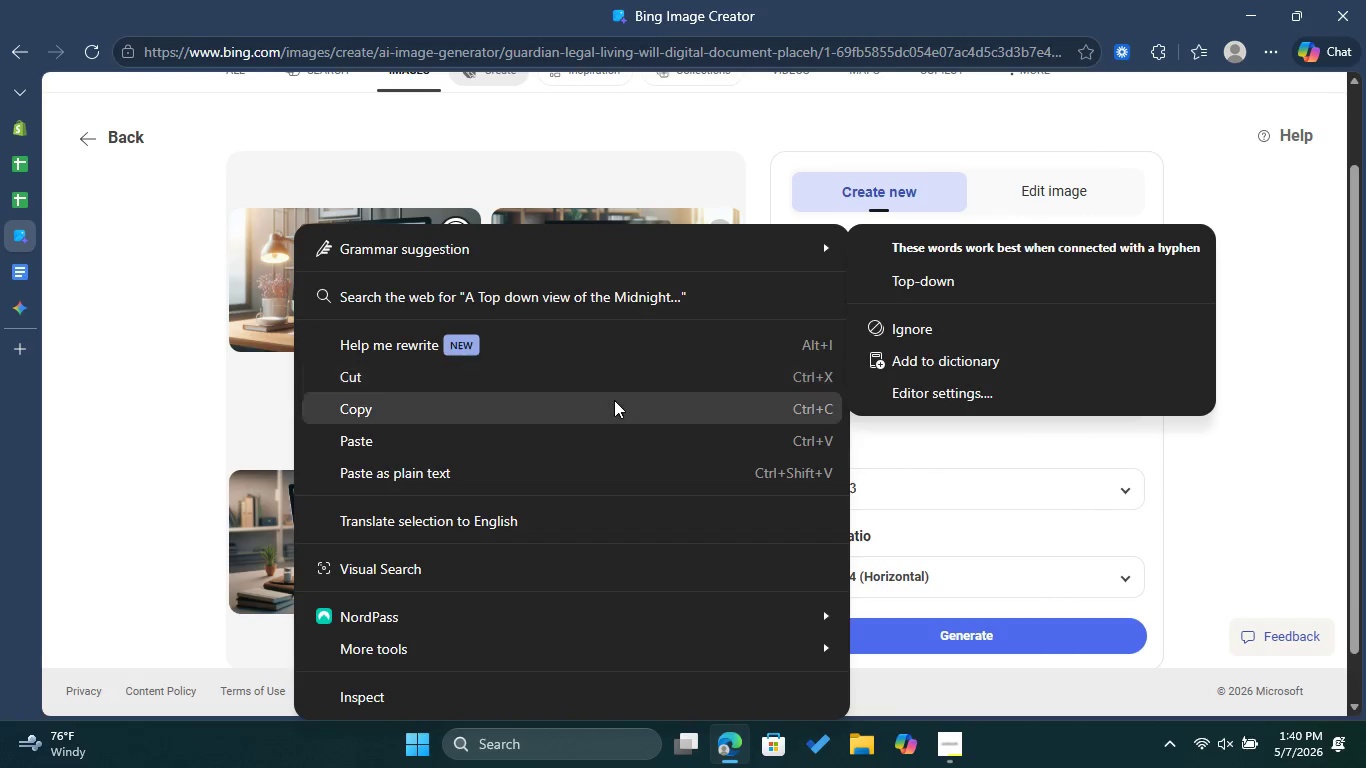 
left_click([613, 400])
 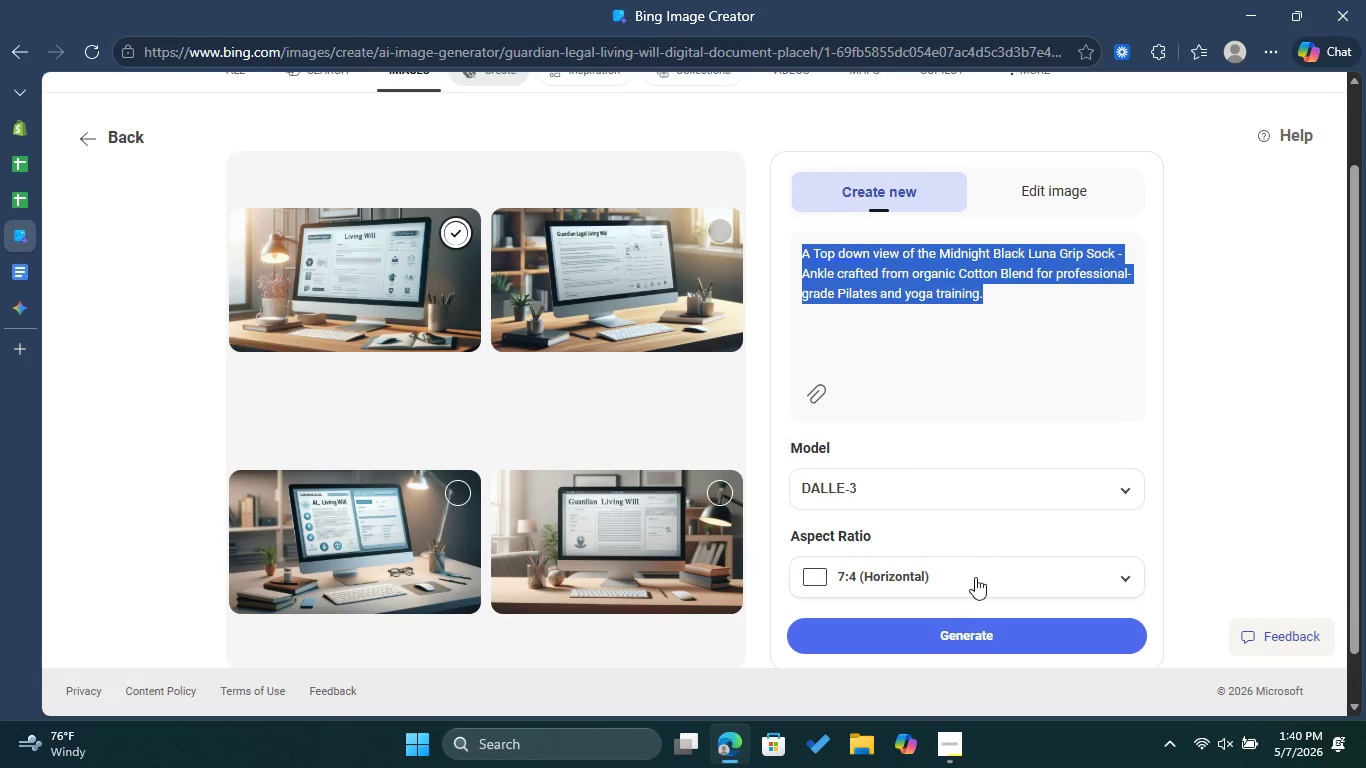 
left_click([956, 630])
 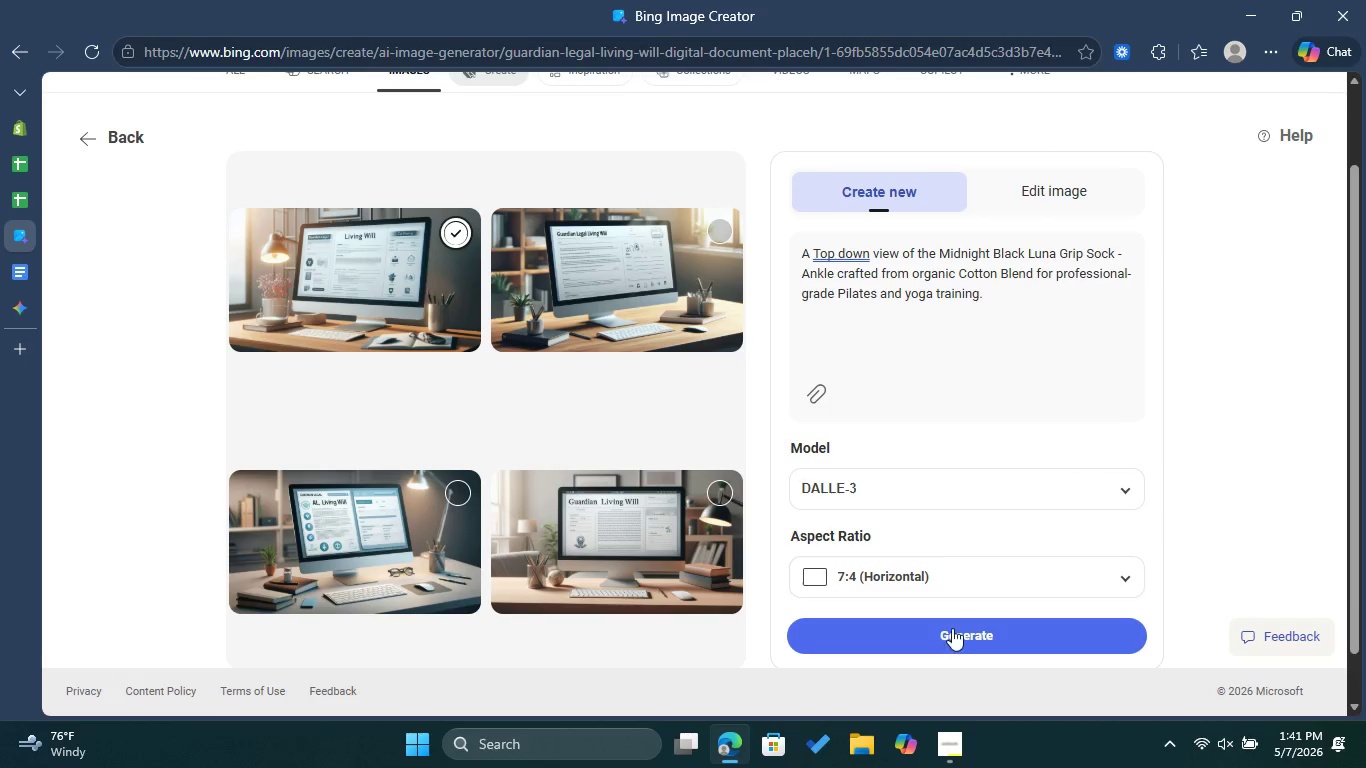 
double_click([952, 629])
 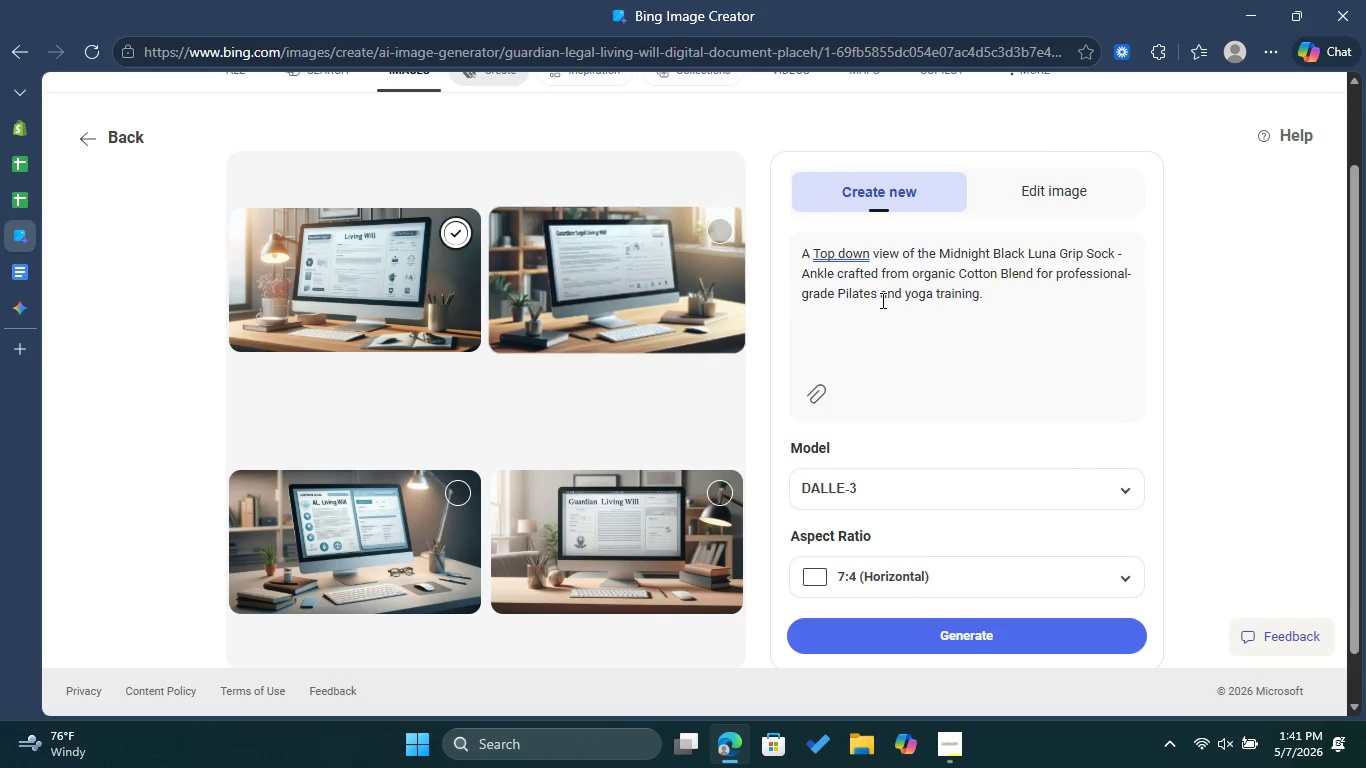 
left_click_drag(start_coordinate=[997, 292], to_coordinate=[761, 235])
 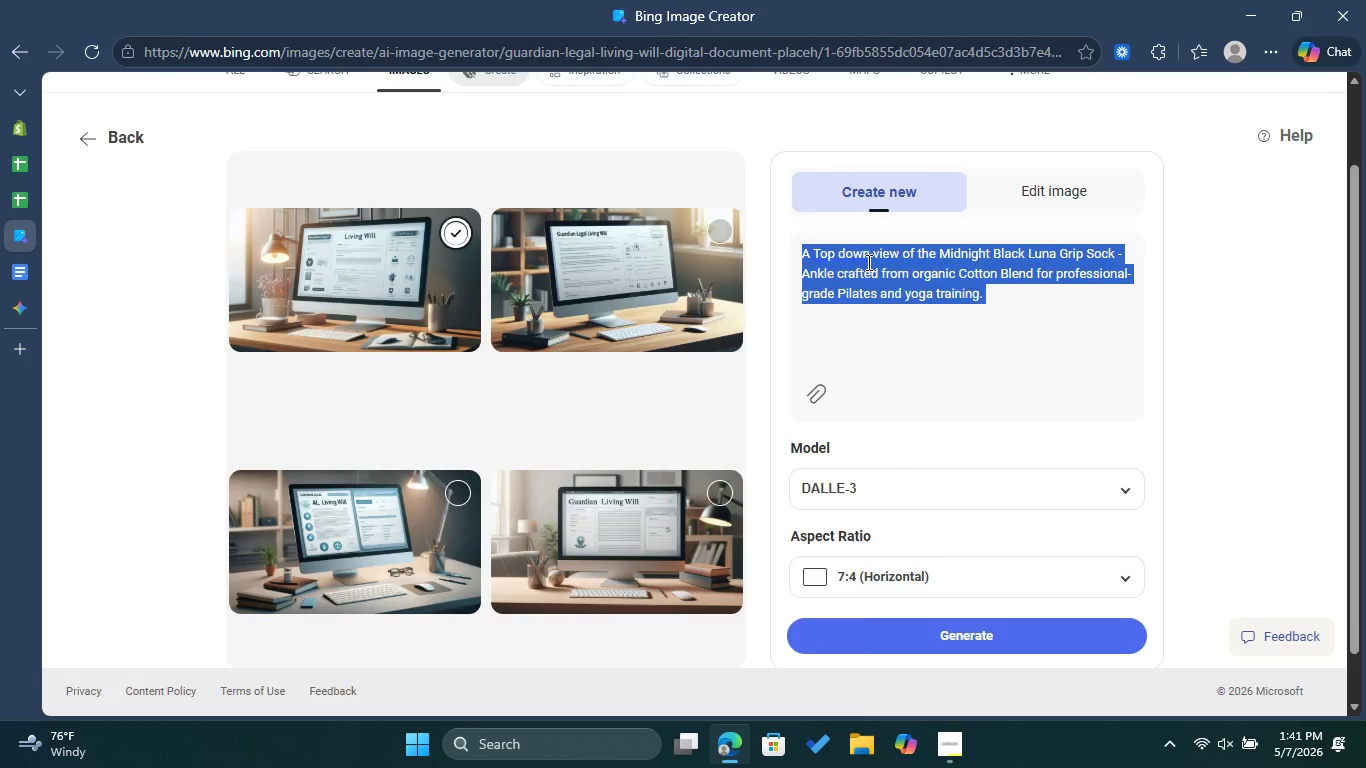 
right_click([867, 262])
 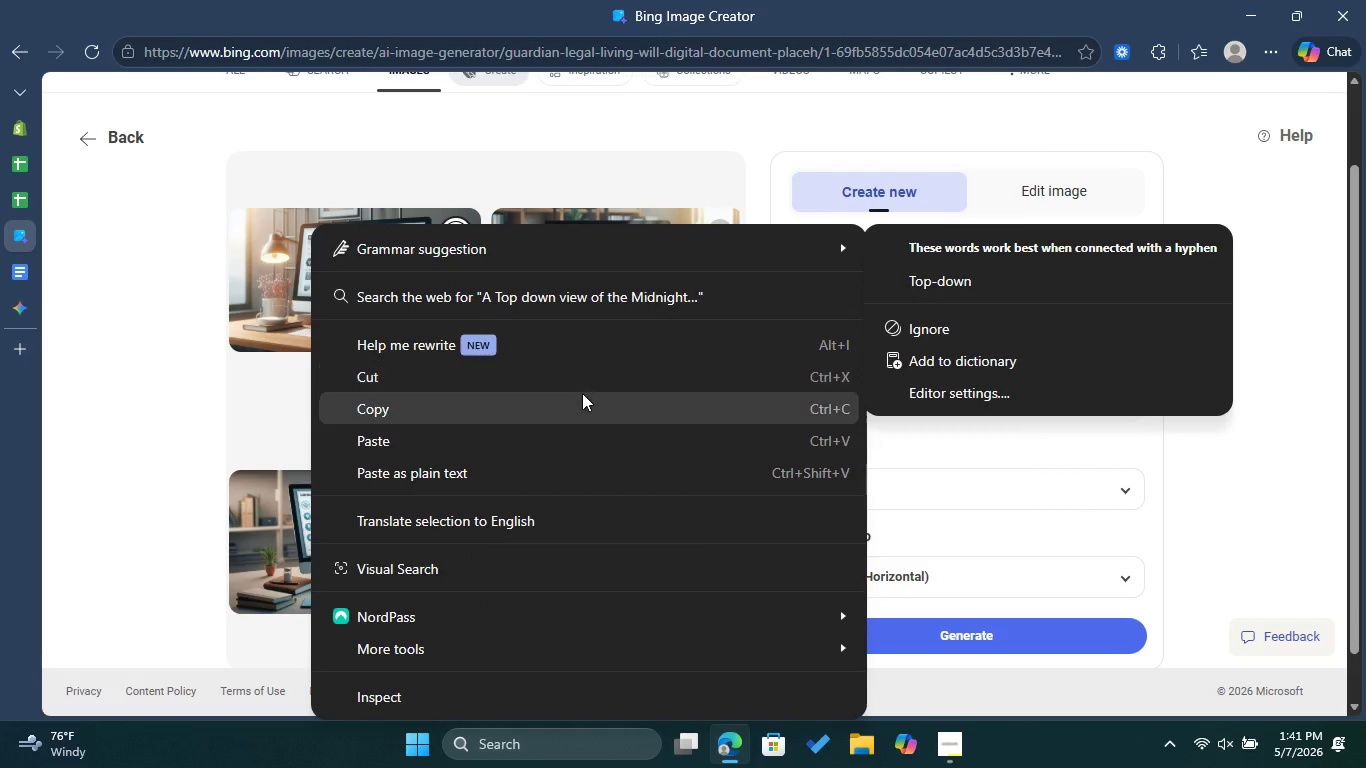 
left_click([580, 402])
 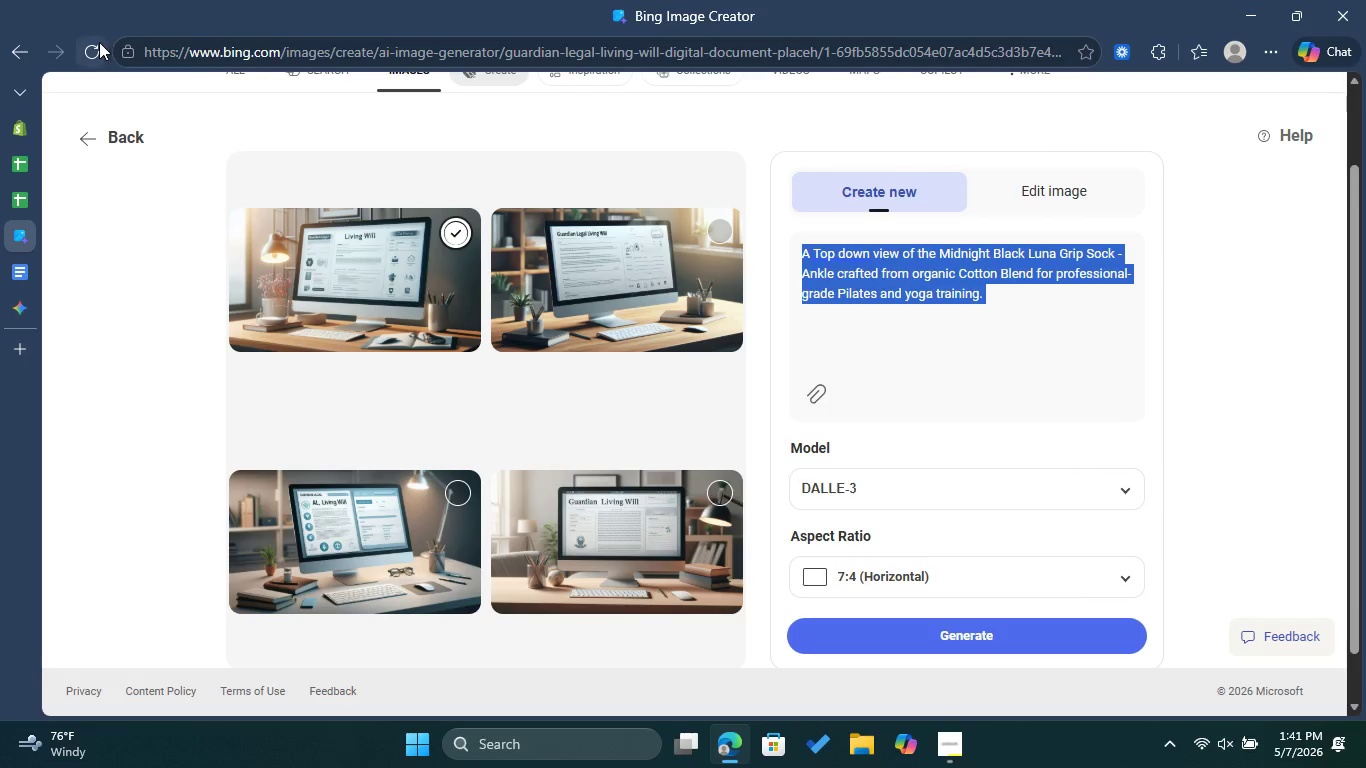 
left_click([98, 45])
 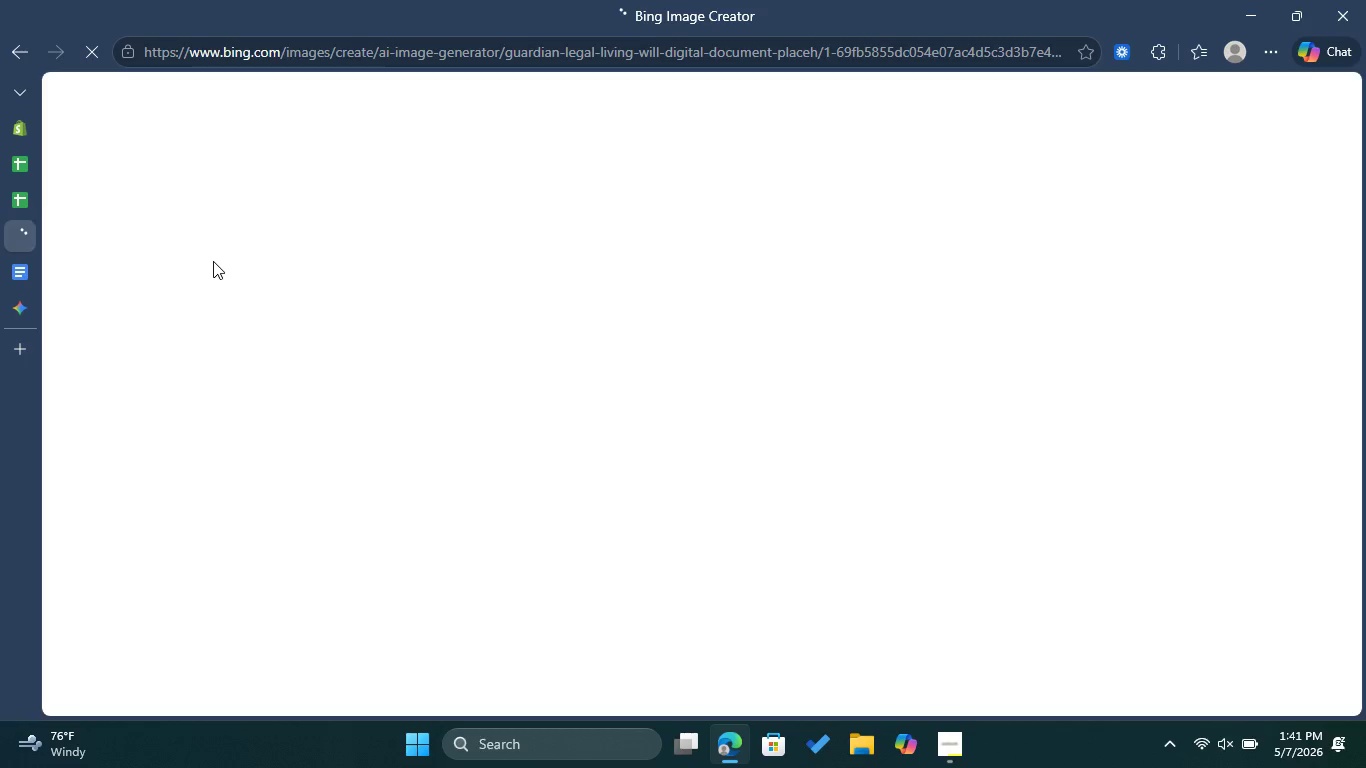 
wait(47.39)
 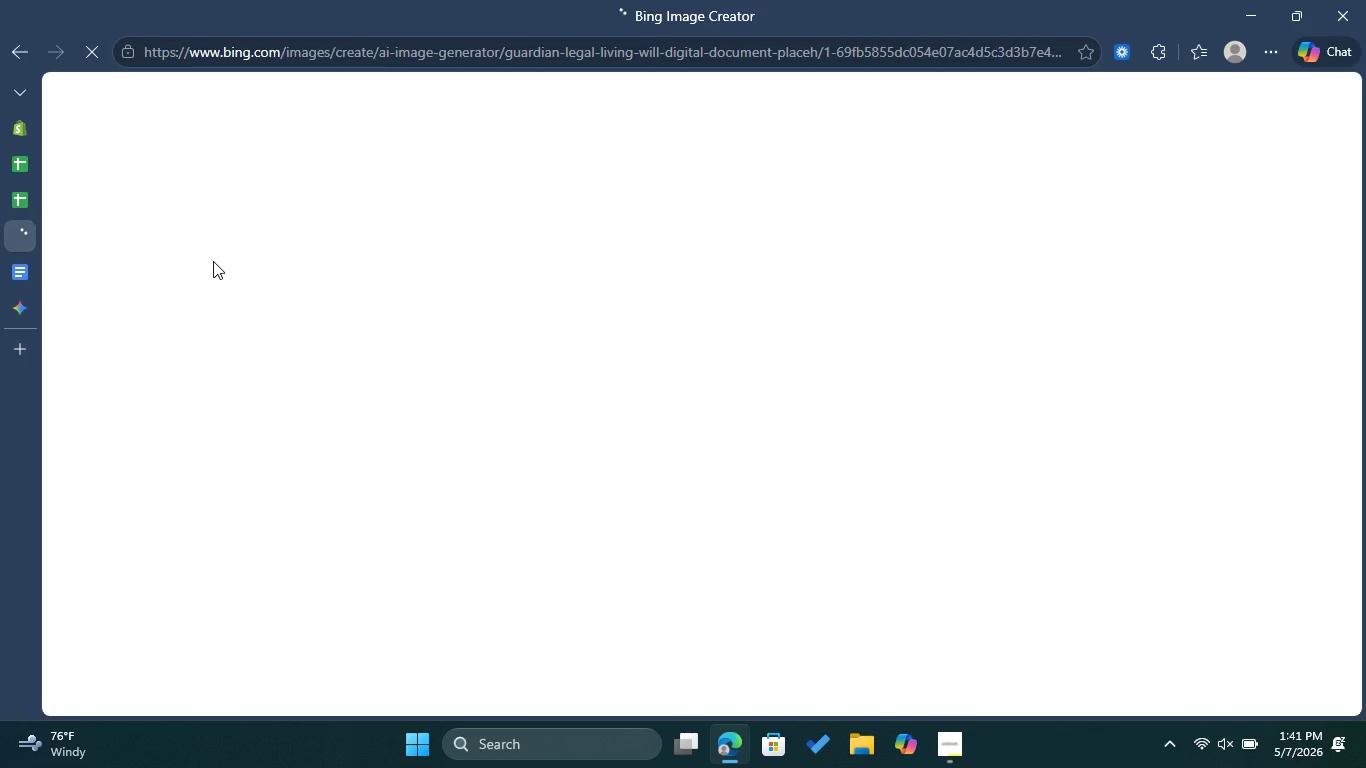 
left_click_drag(start_coordinate=[982, 382], to_coordinate=[804, 353])
 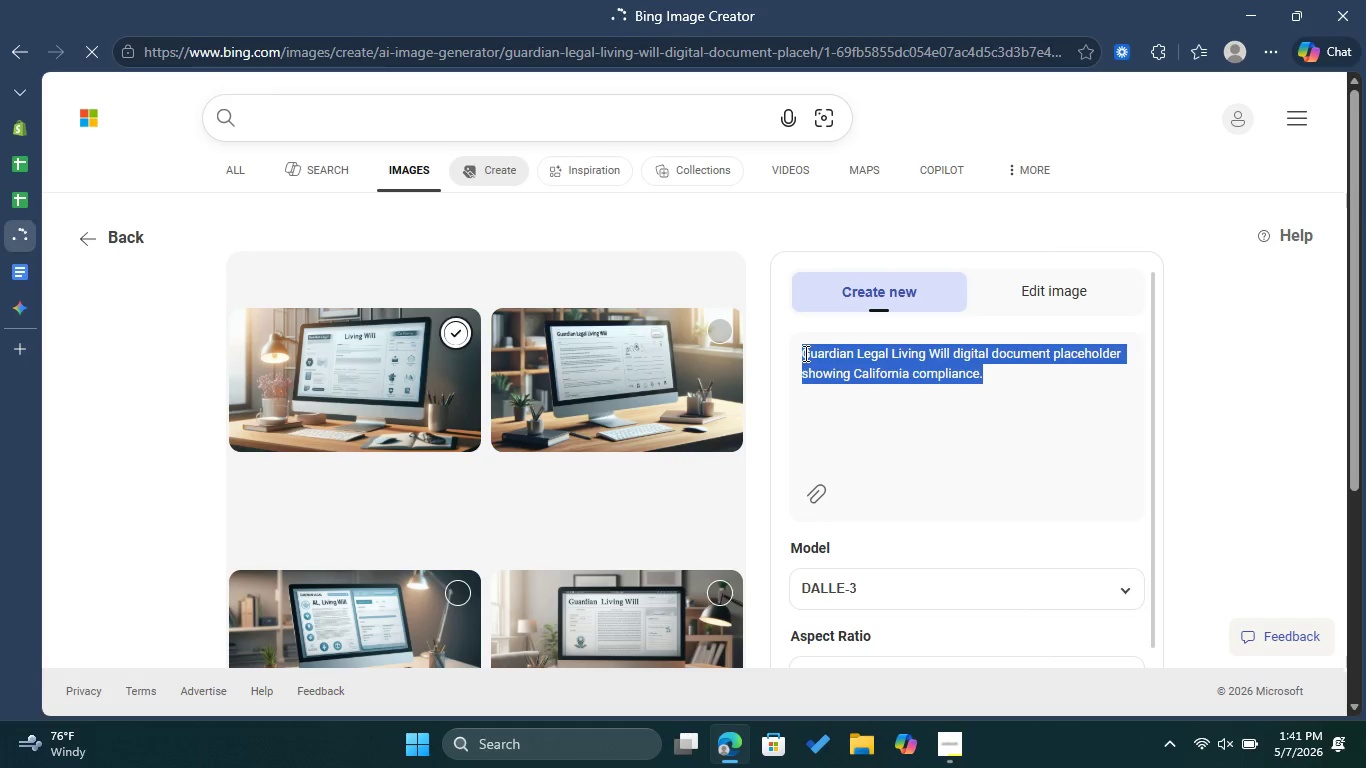 
key(Control+ControlLeft)
 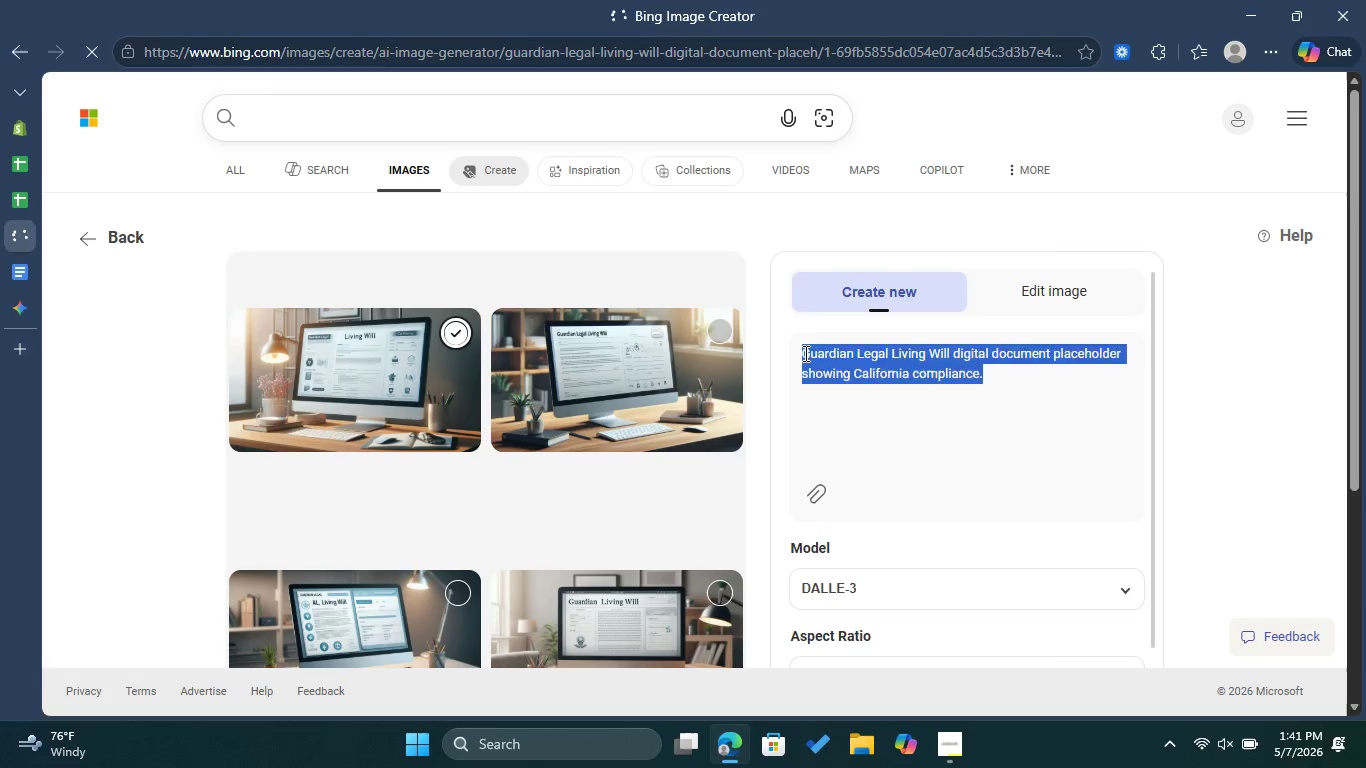 
key(Control+V)
 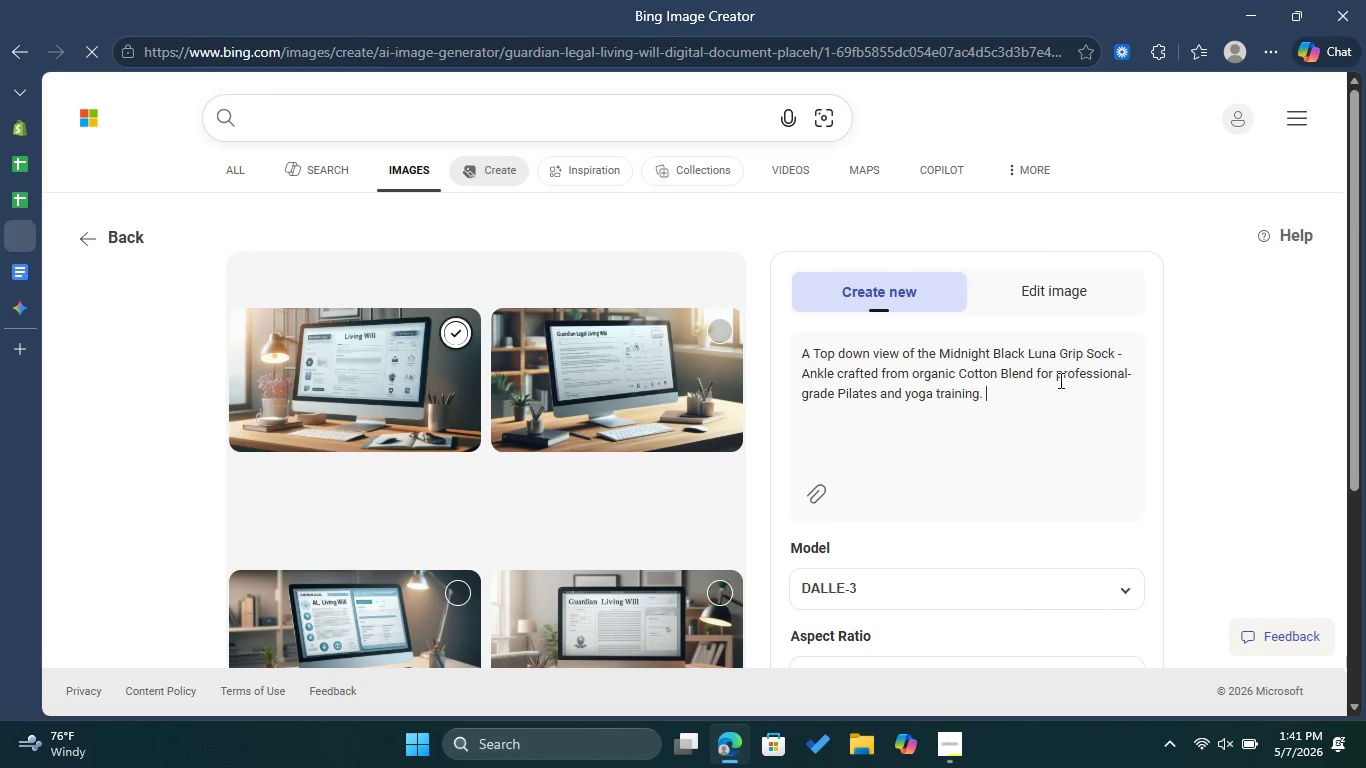 
scroll: coordinate [1048, 425], scroll_direction: down, amount: 2.0
 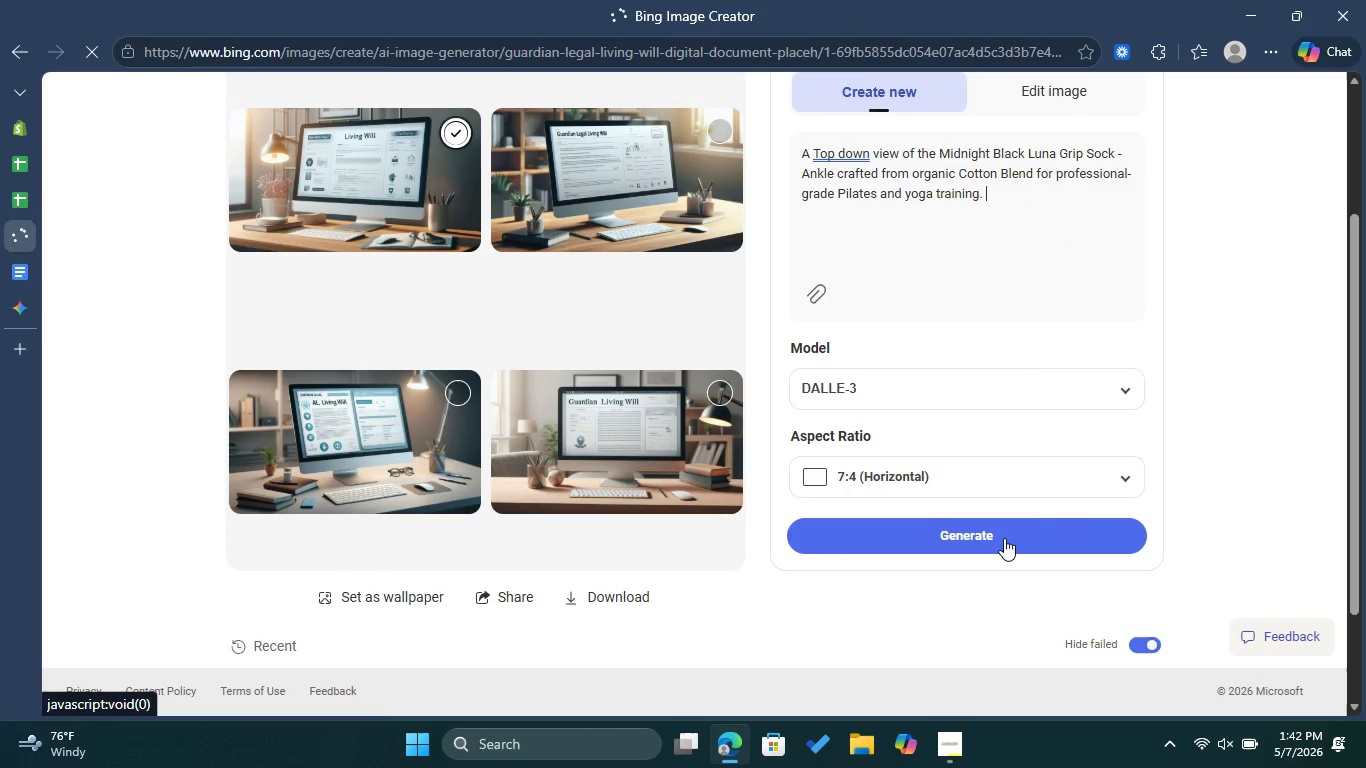 
left_click([1004, 538])
 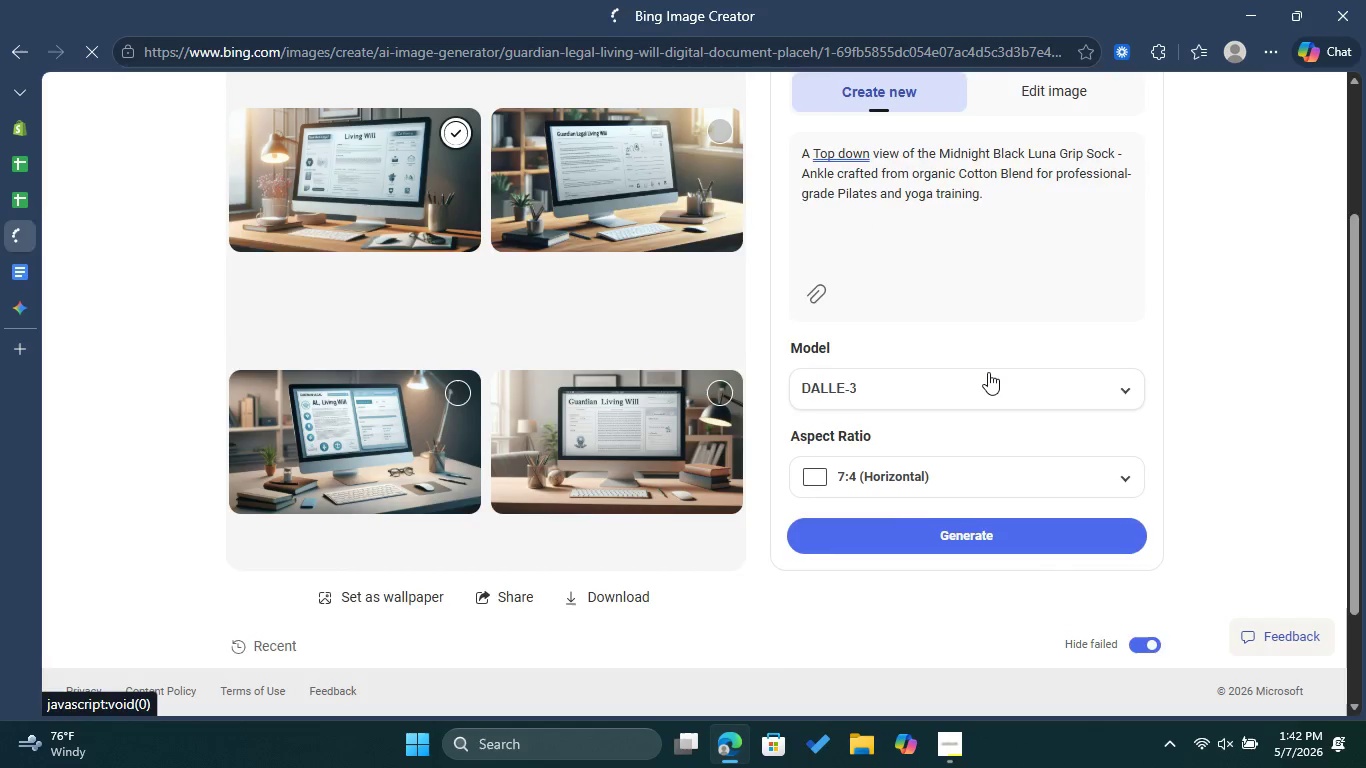 
scroll: coordinate [988, 372], scroll_direction: up, amount: 2.0
 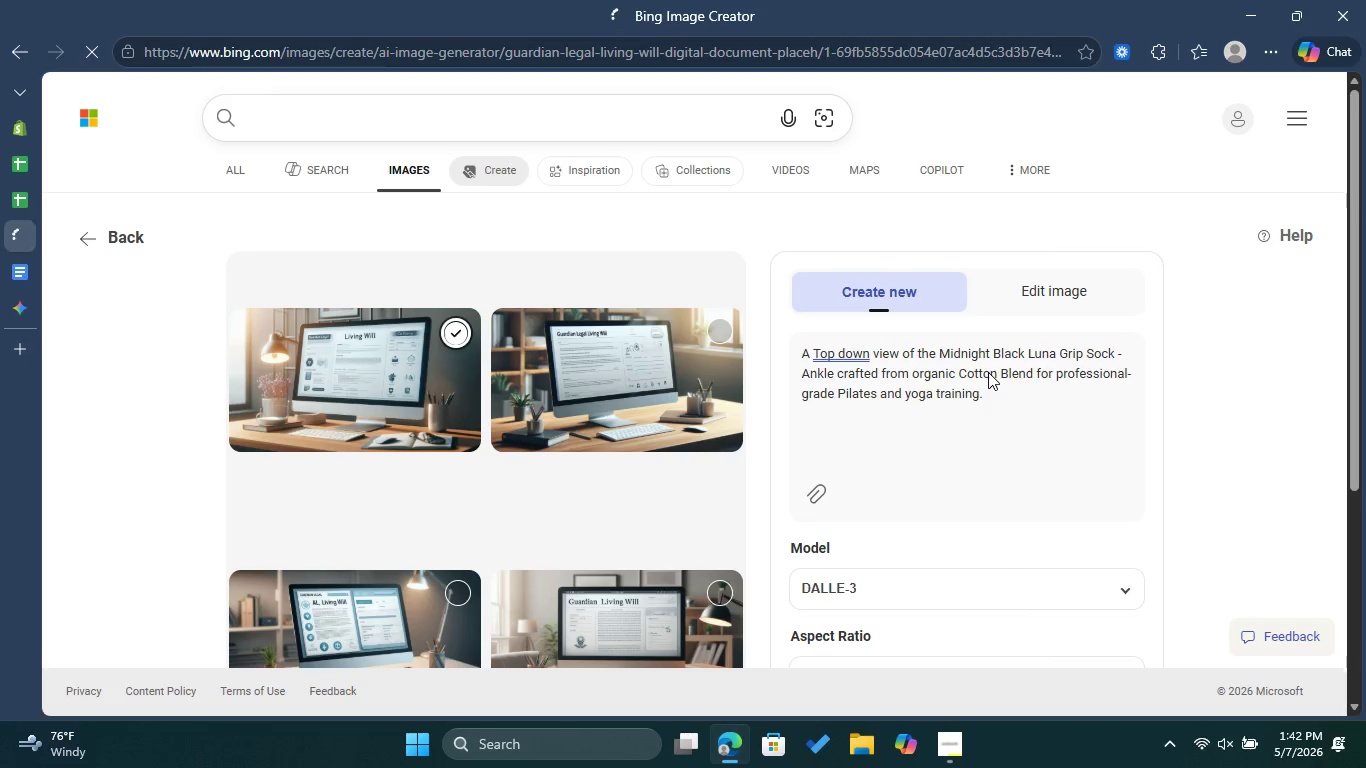 
wait(37.0)
 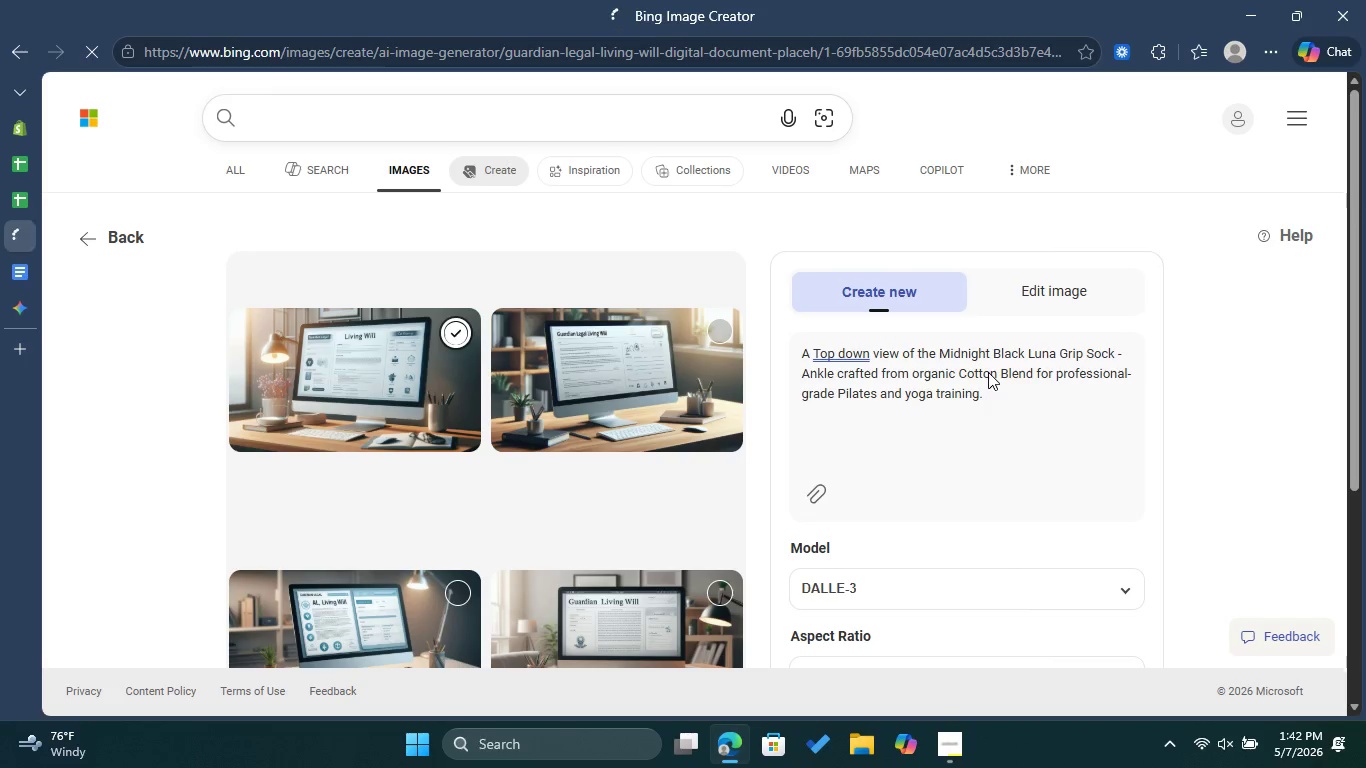 
left_click([31, 347])
 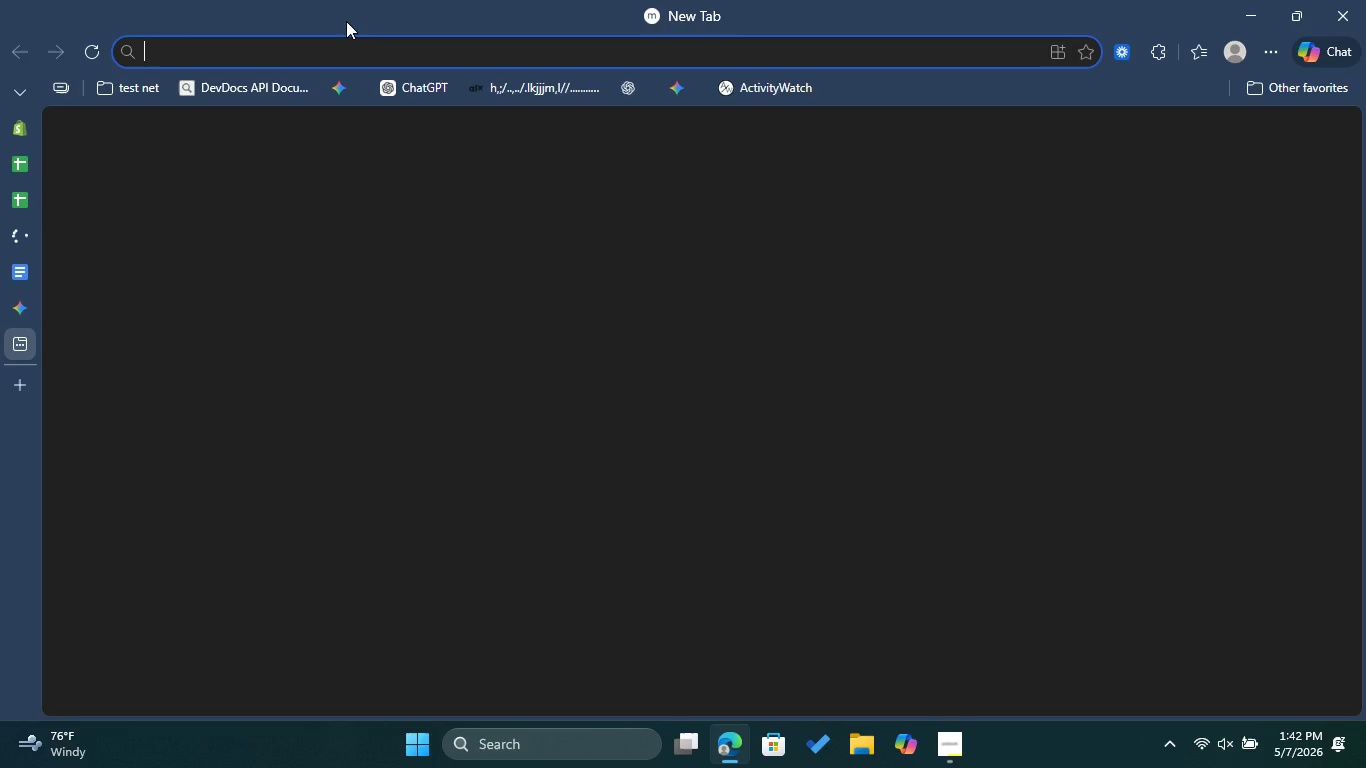 
key(F)
 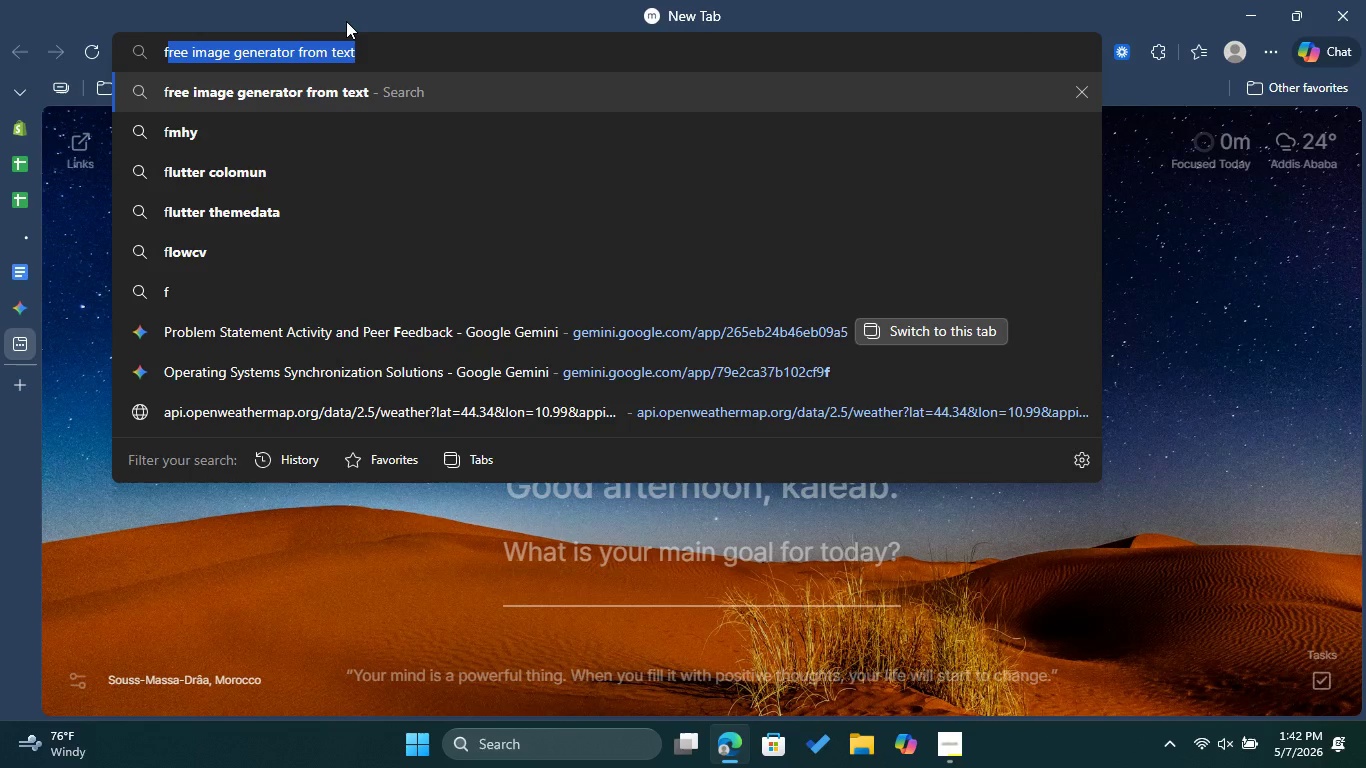 
left_click([321, 92])
 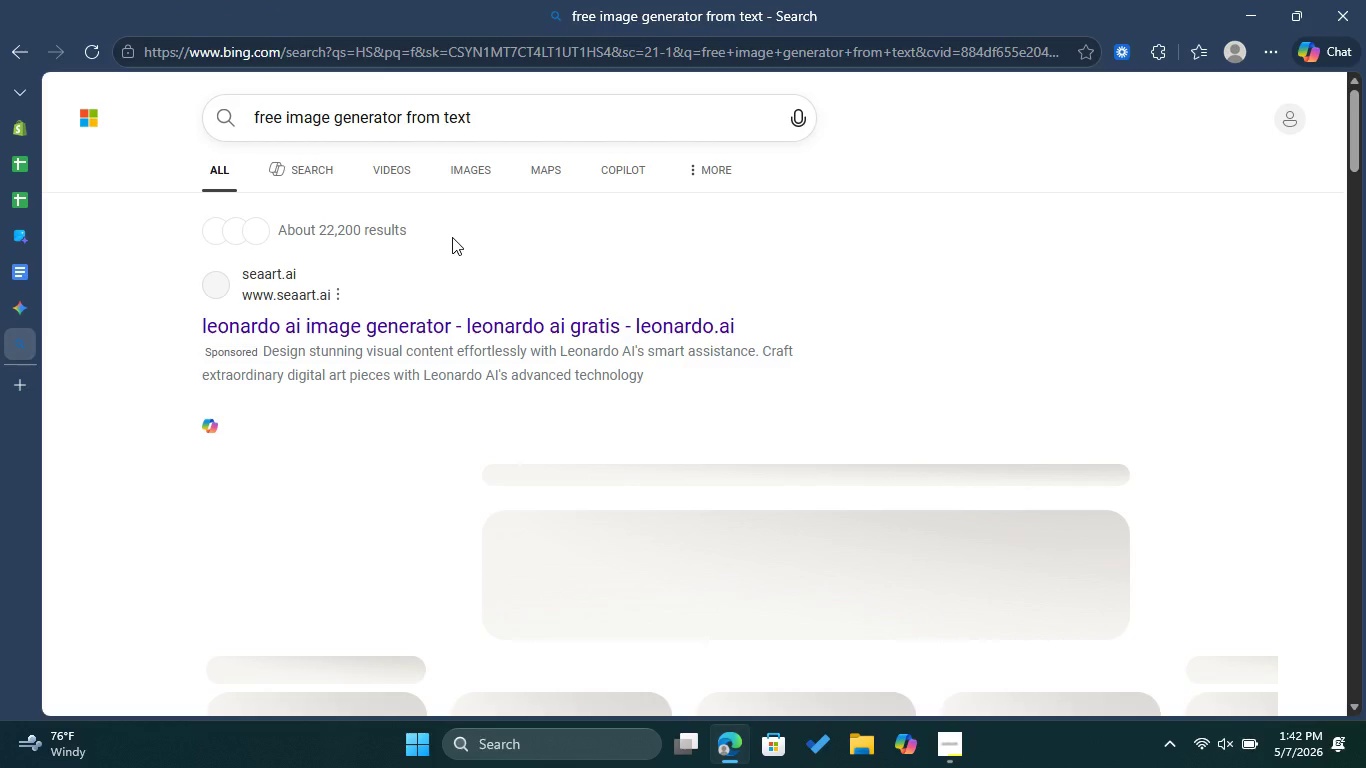 
scroll: coordinate [543, 296], scroll_direction: down, amount: 19.0
 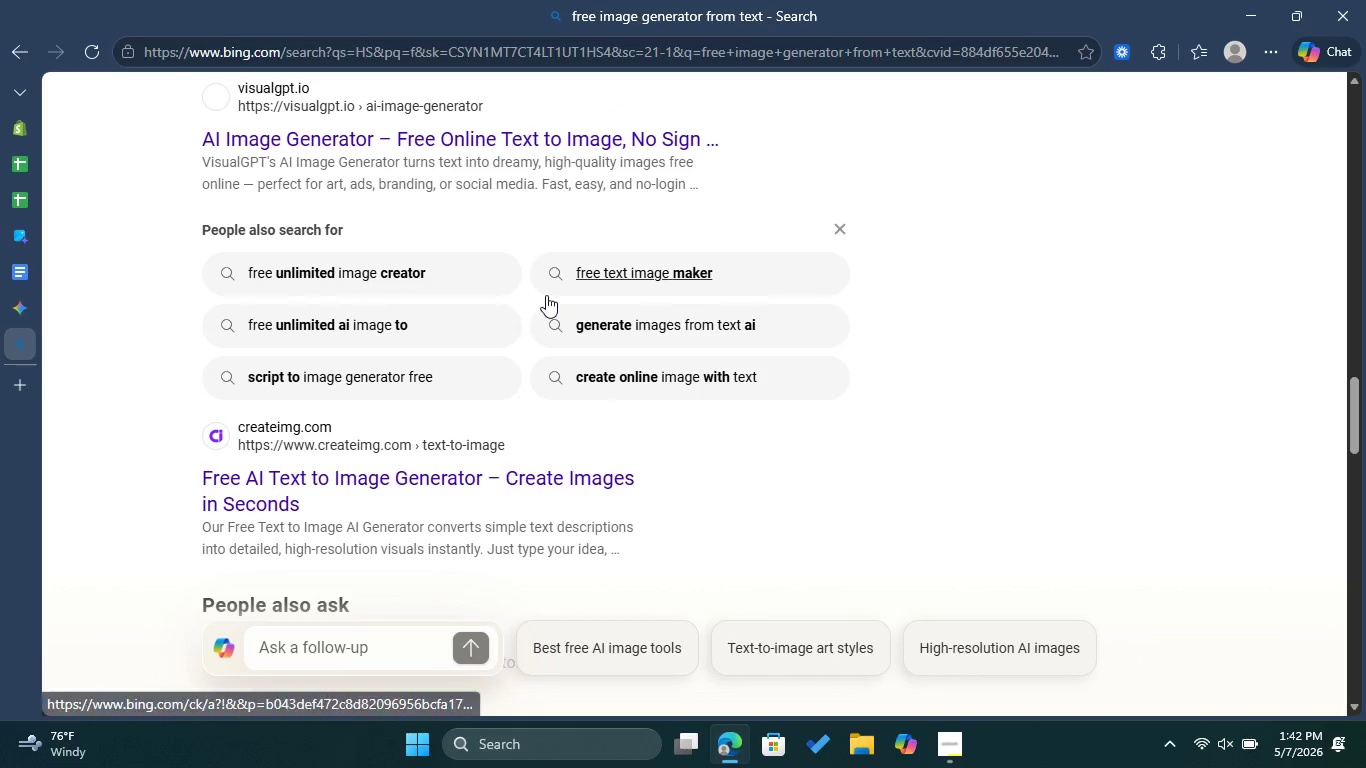 
scroll: coordinate [572, 295], scroll_direction: down, amount: 14.0
 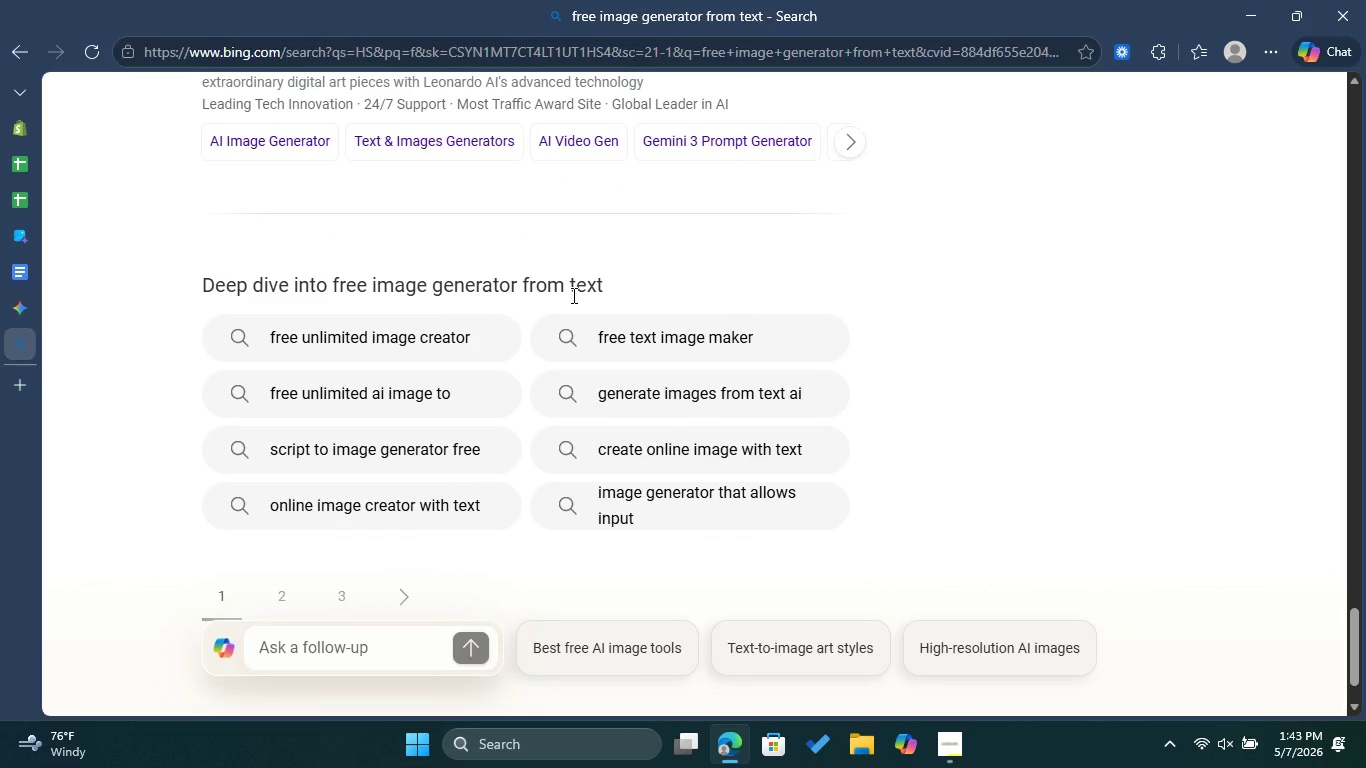 
left_click([468, 335])
 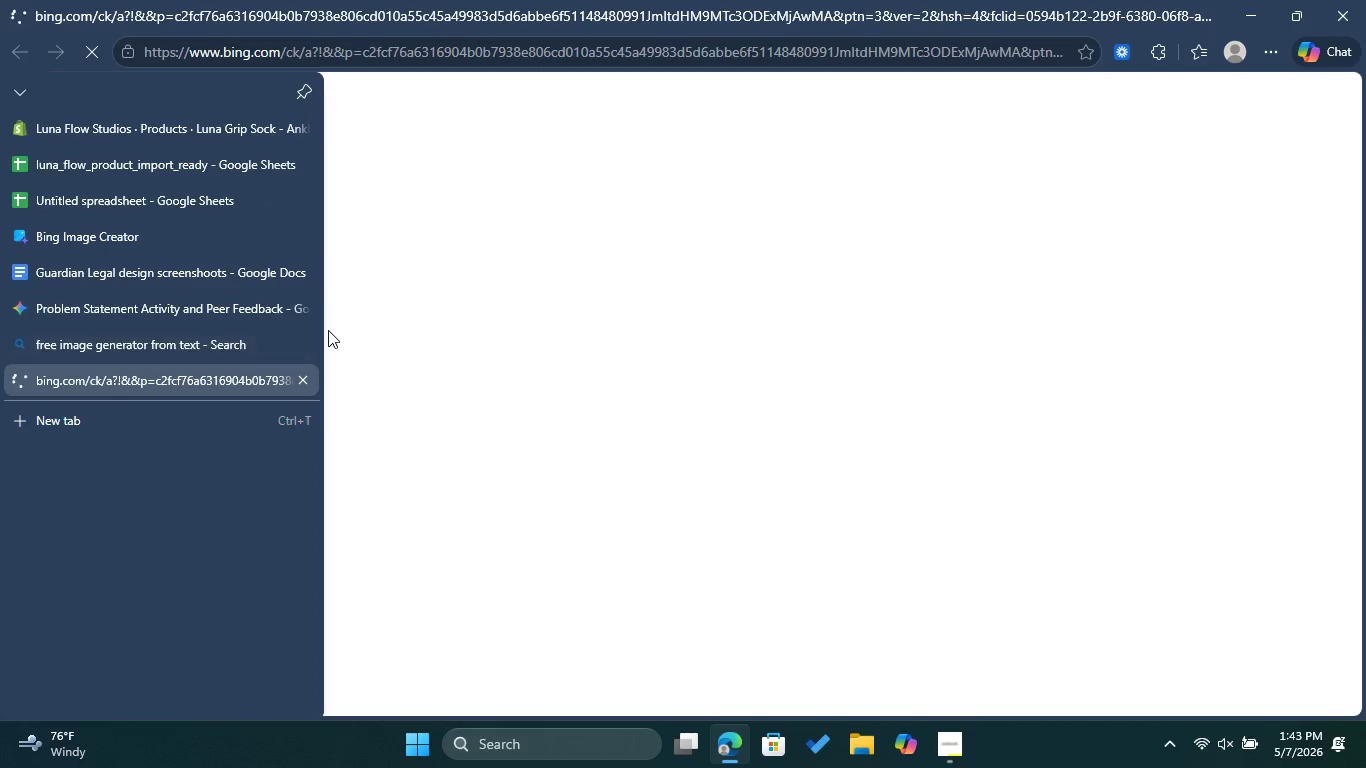 
left_click([304, 339])
 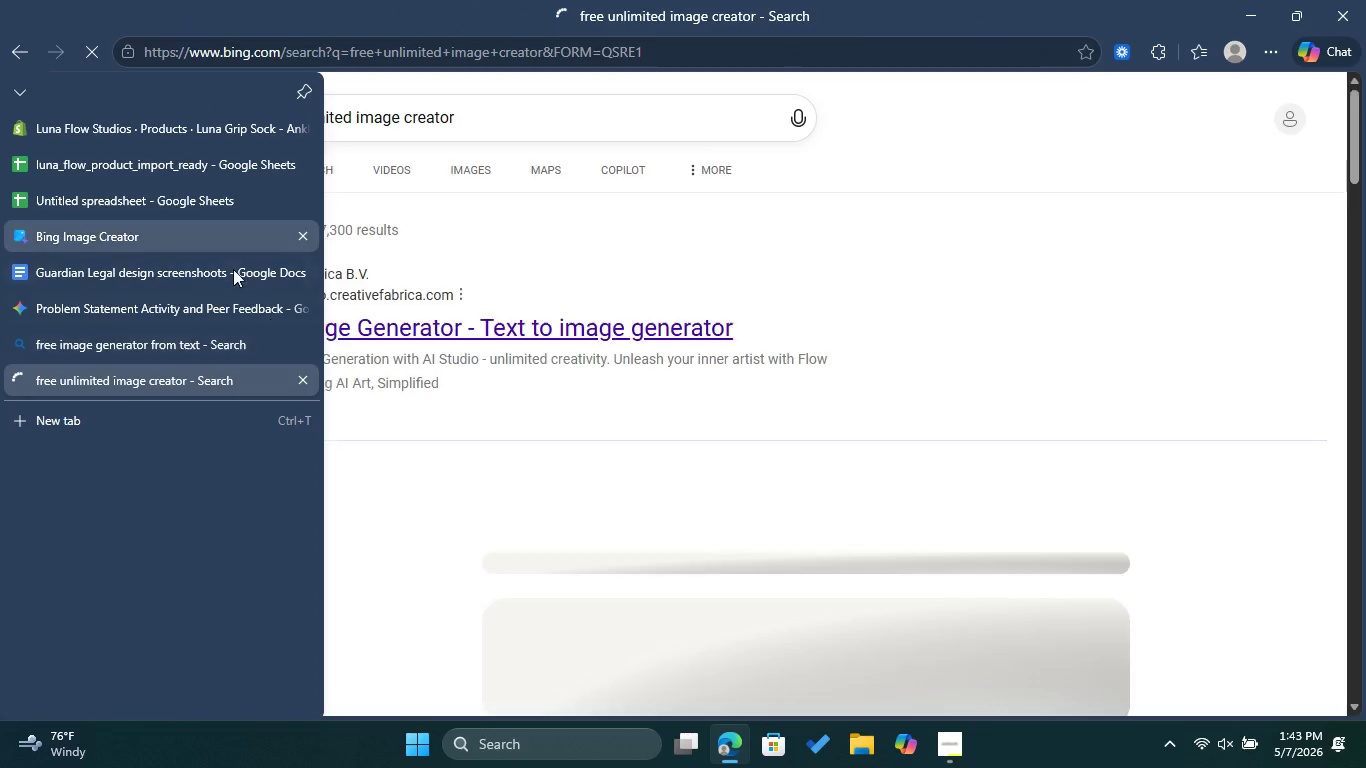 
left_click([222, 240])
 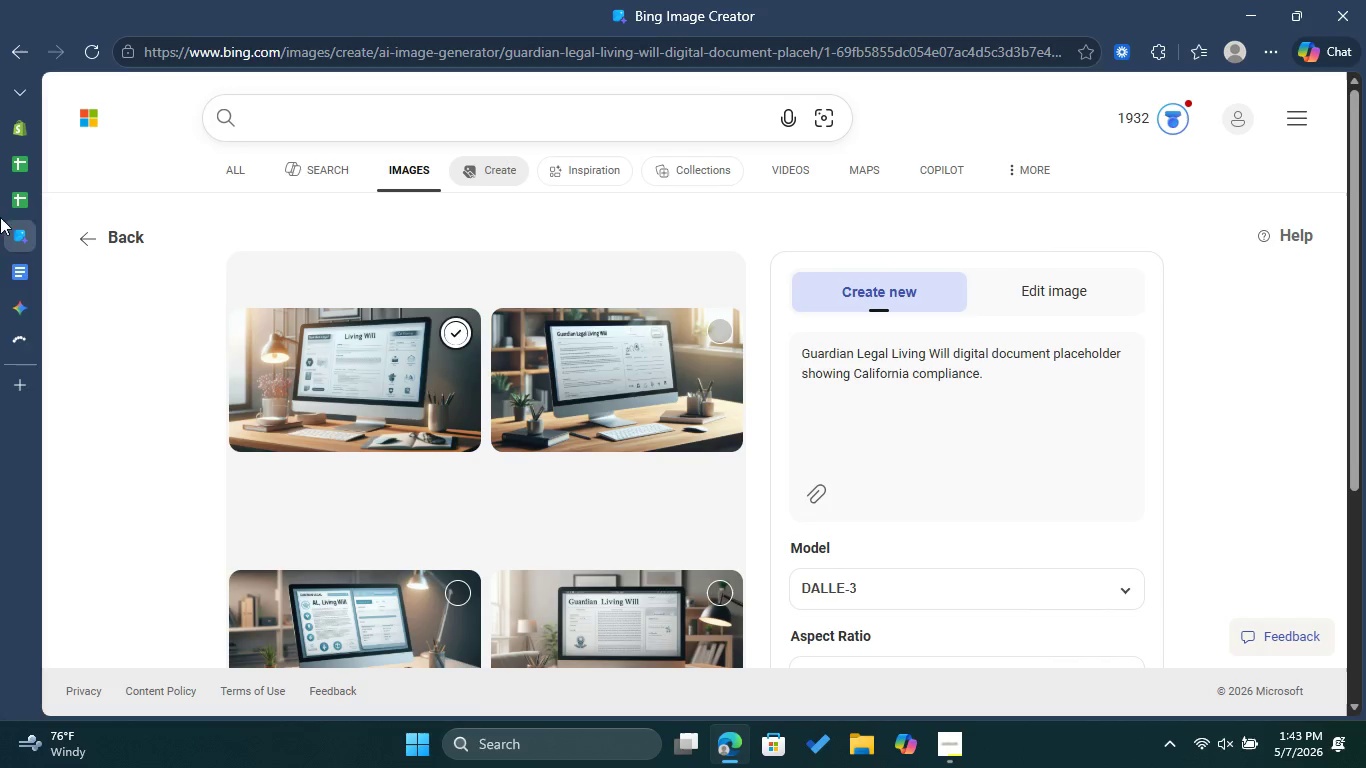 
left_click([18, 336])
 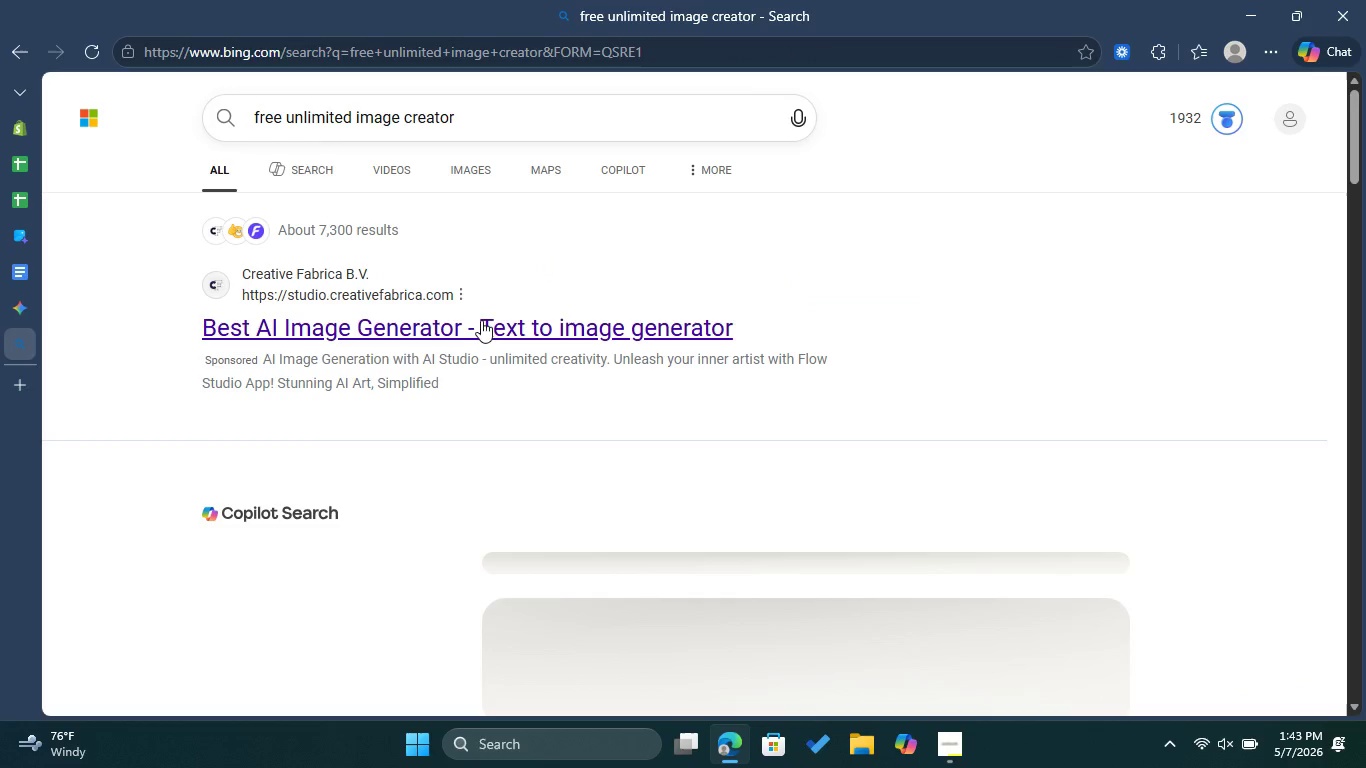 
left_click([477, 328])
 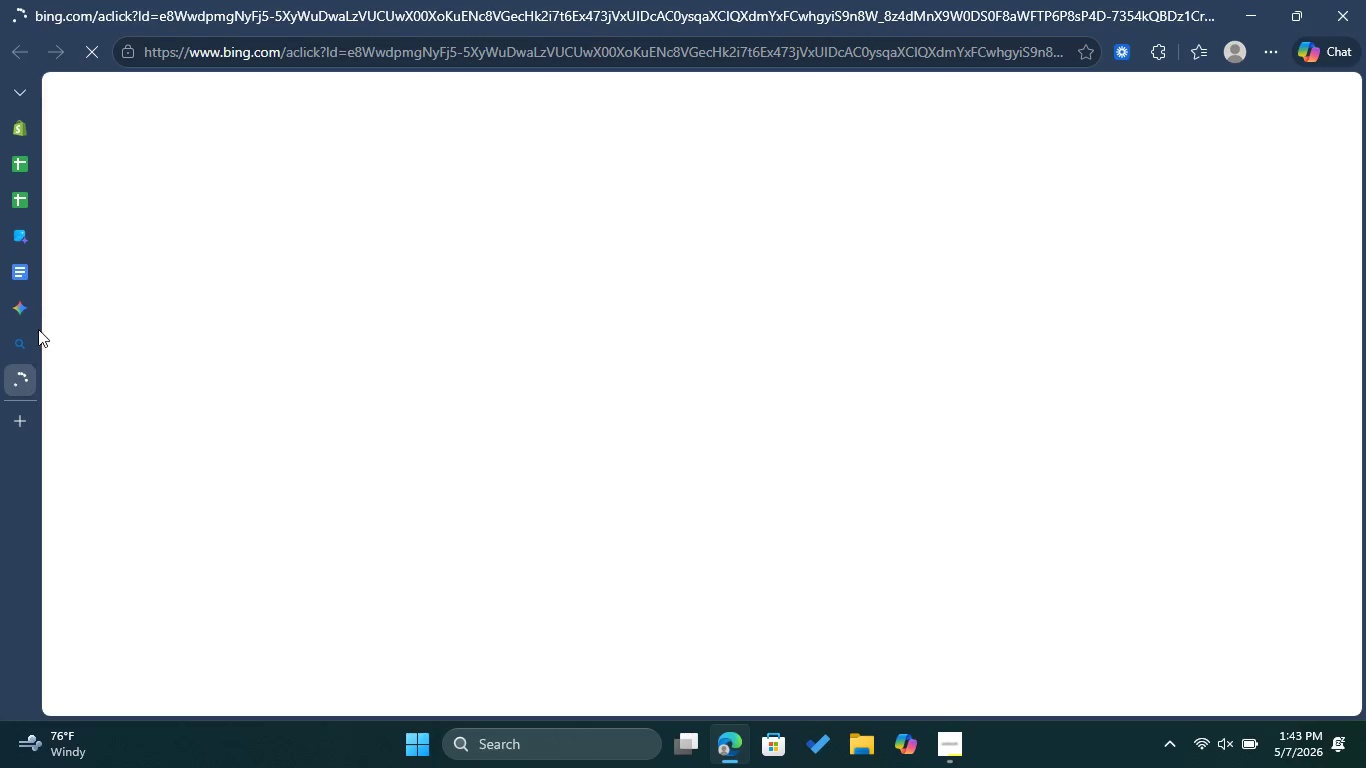 
left_click([22, 334])
 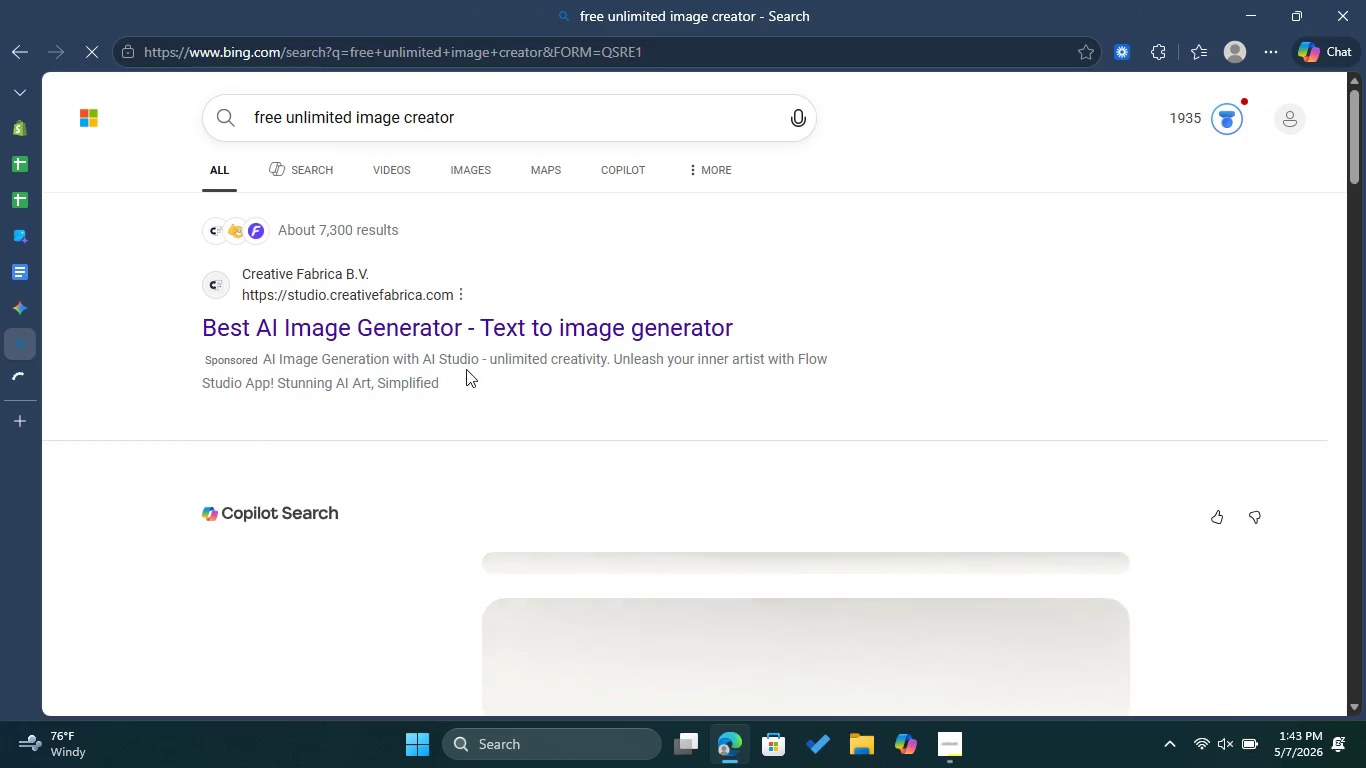 
scroll: coordinate [466, 369], scroll_direction: down, amount: 7.0
 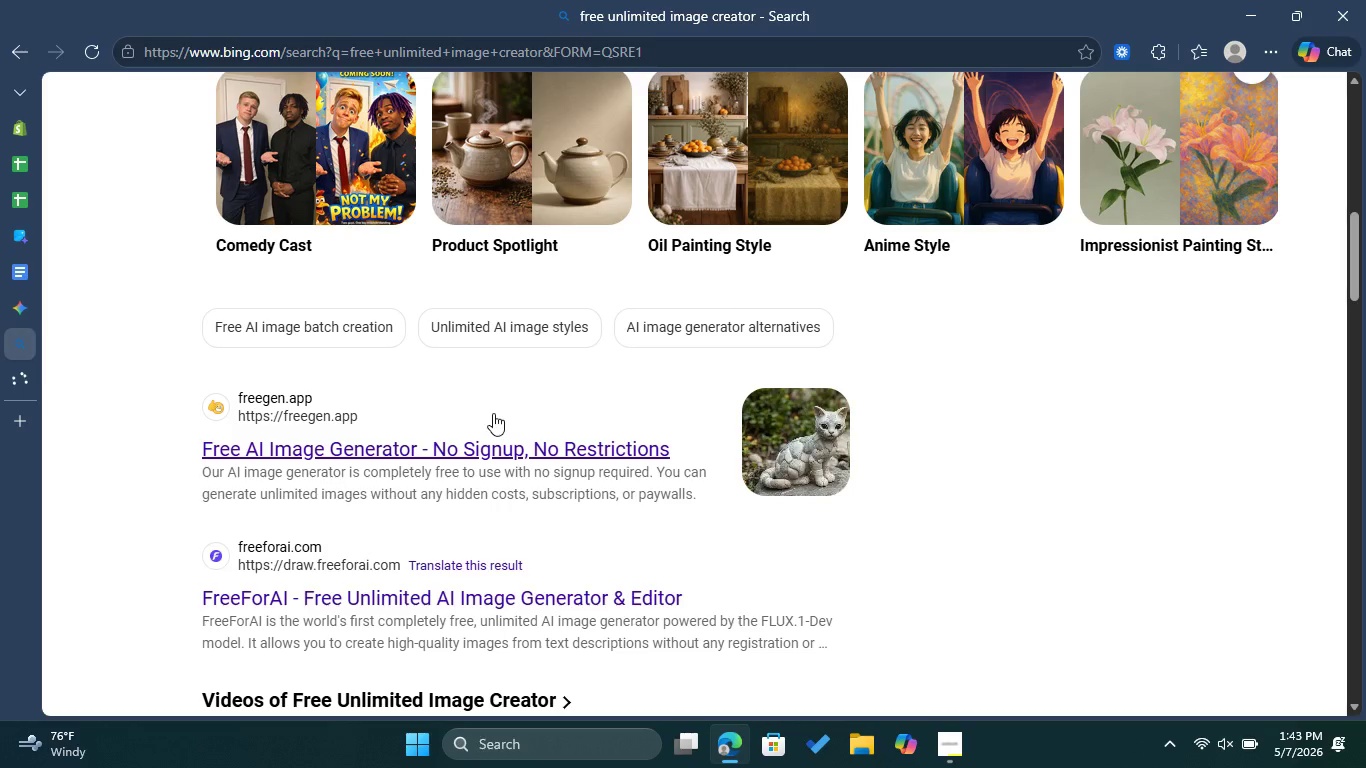 
scroll: coordinate [505, 424], scroll_direction: none, amount: 0.0
 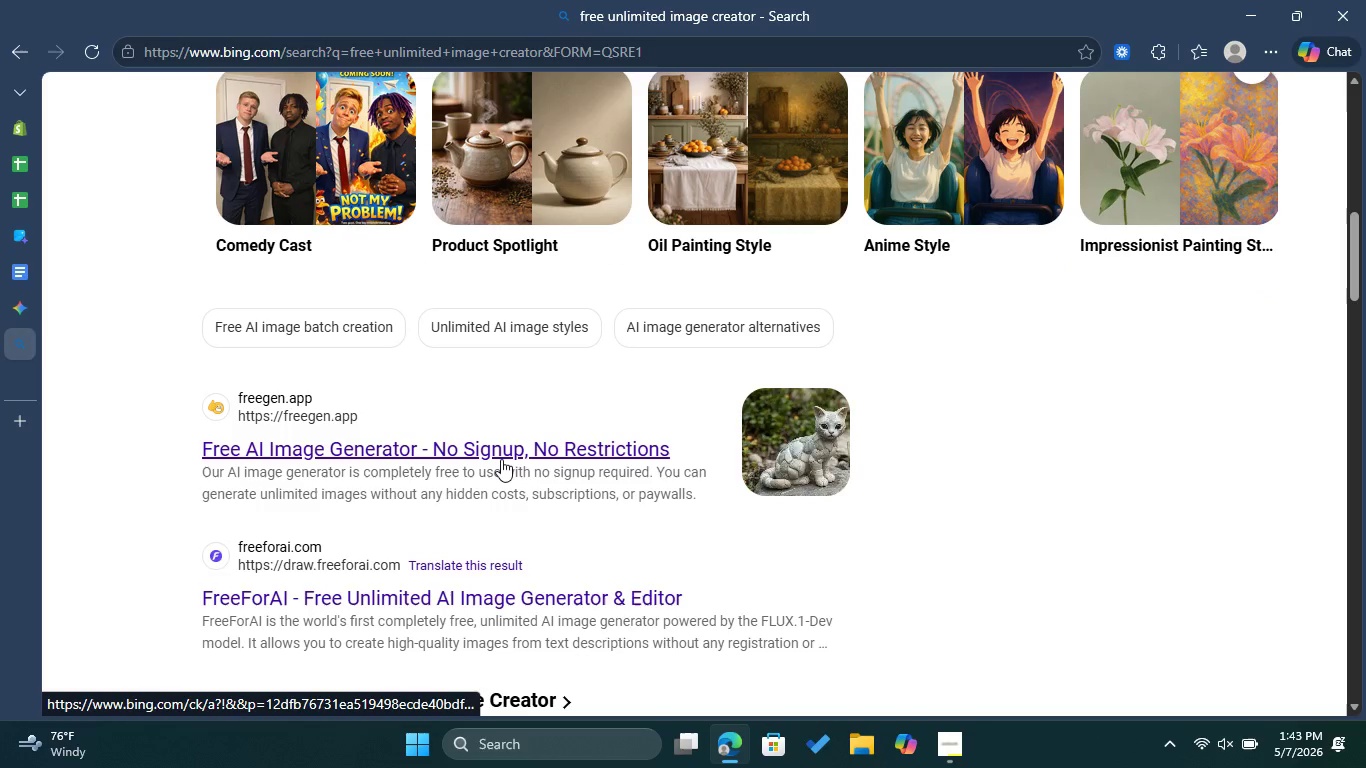 
left_click([501, 459])
 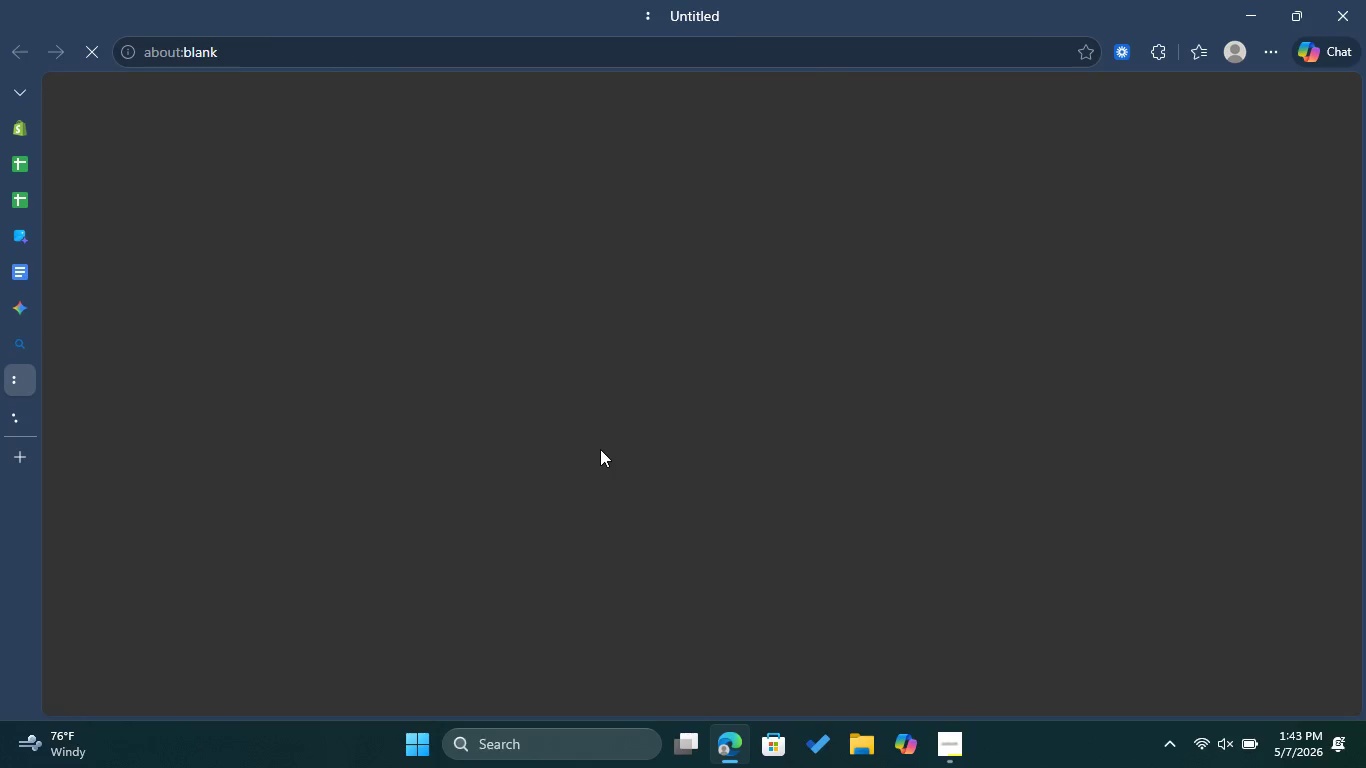 
scroll: coordinate [600, 449], scroll_direction: up, amount: 2.0
 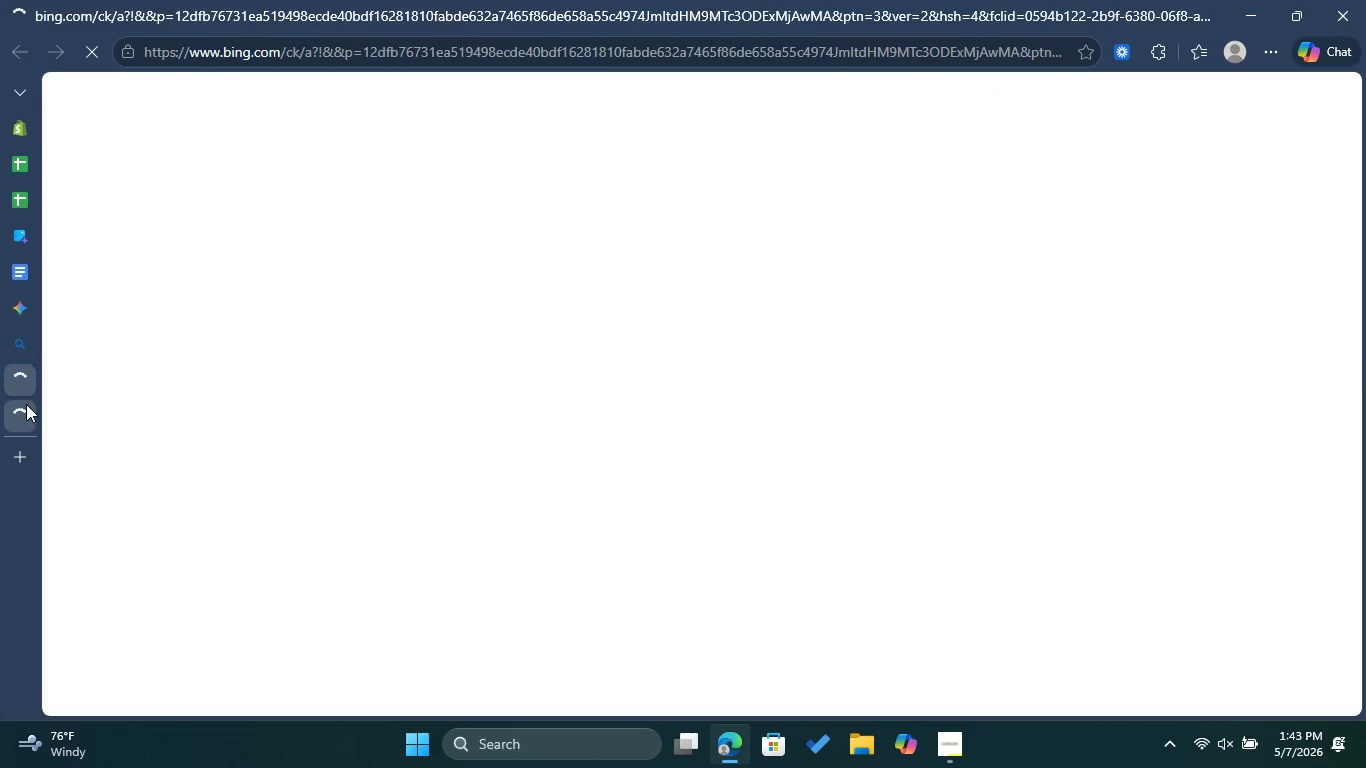 
left_click([23, 405])
 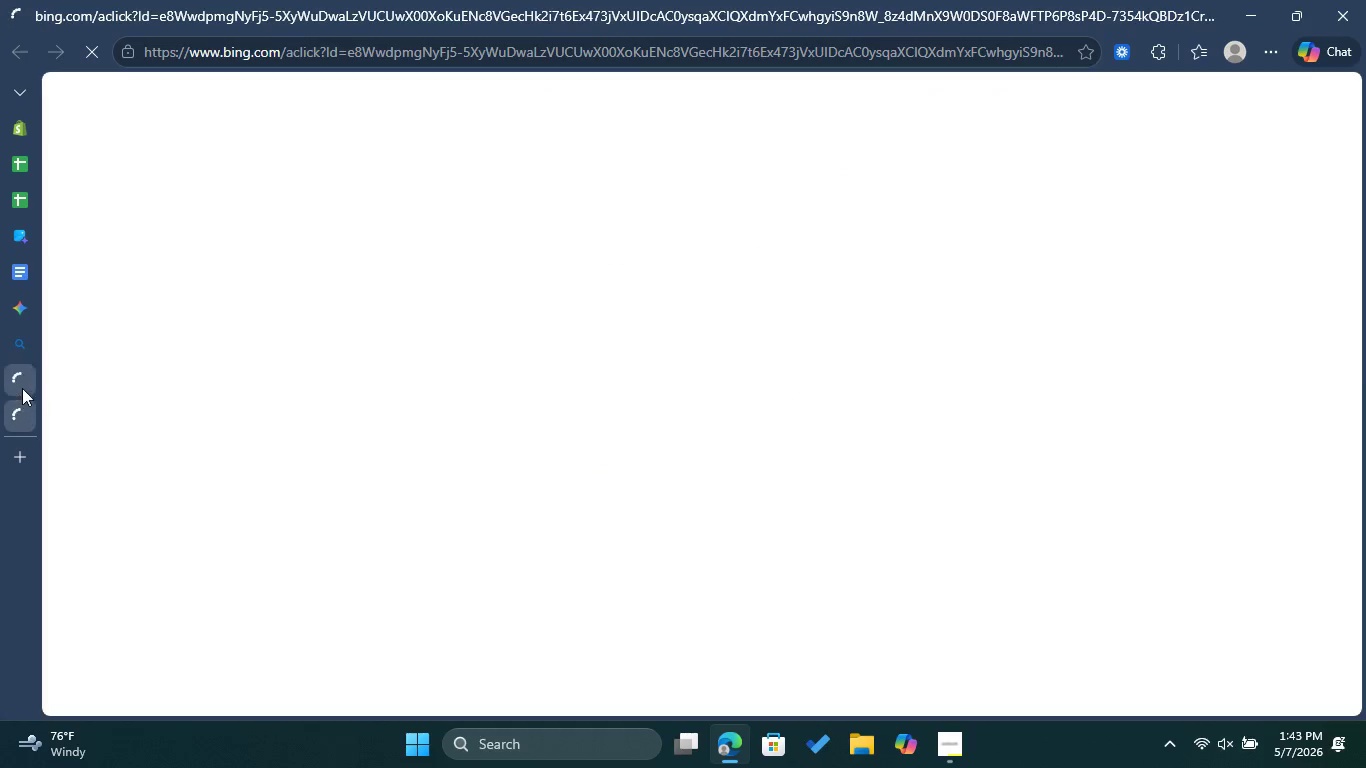 
left_click([20, 380])
 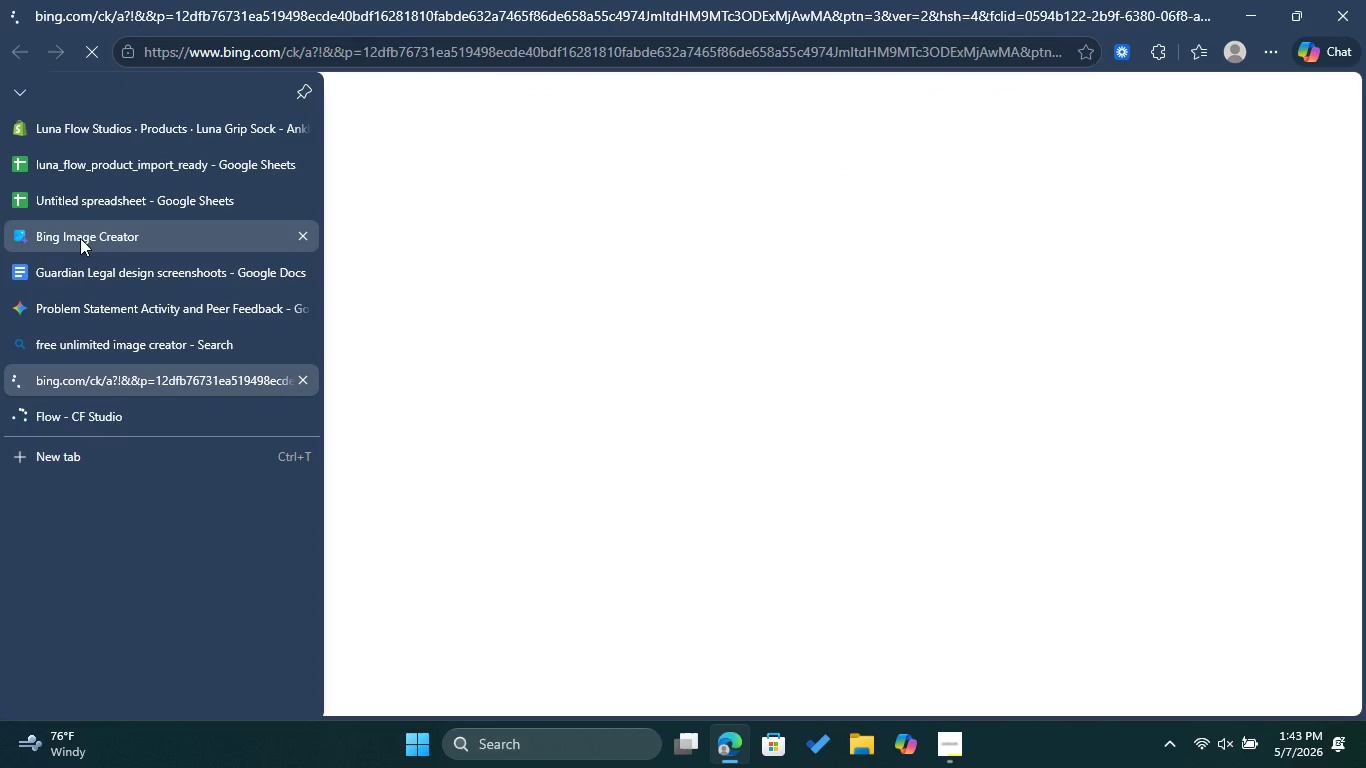 
left_click([99, 420])
 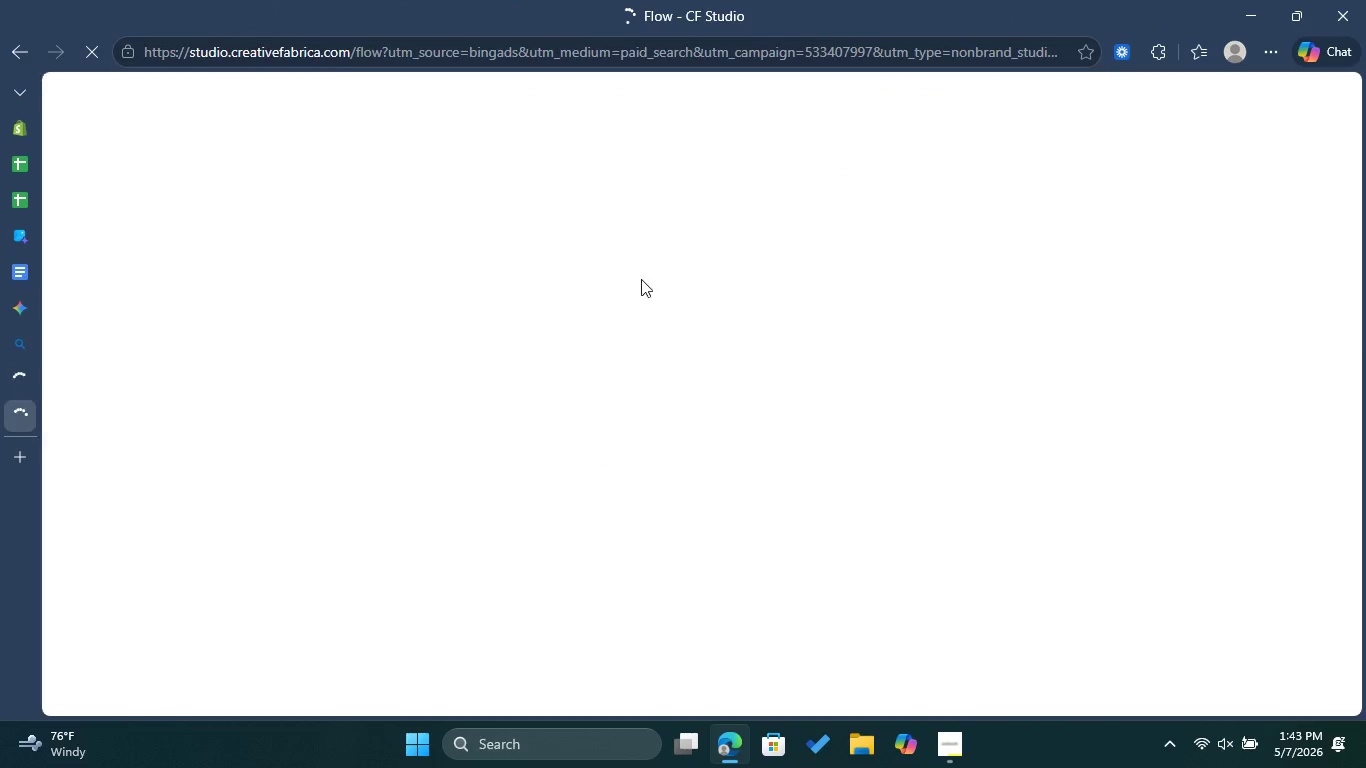 
mouse_move([634, 305])
 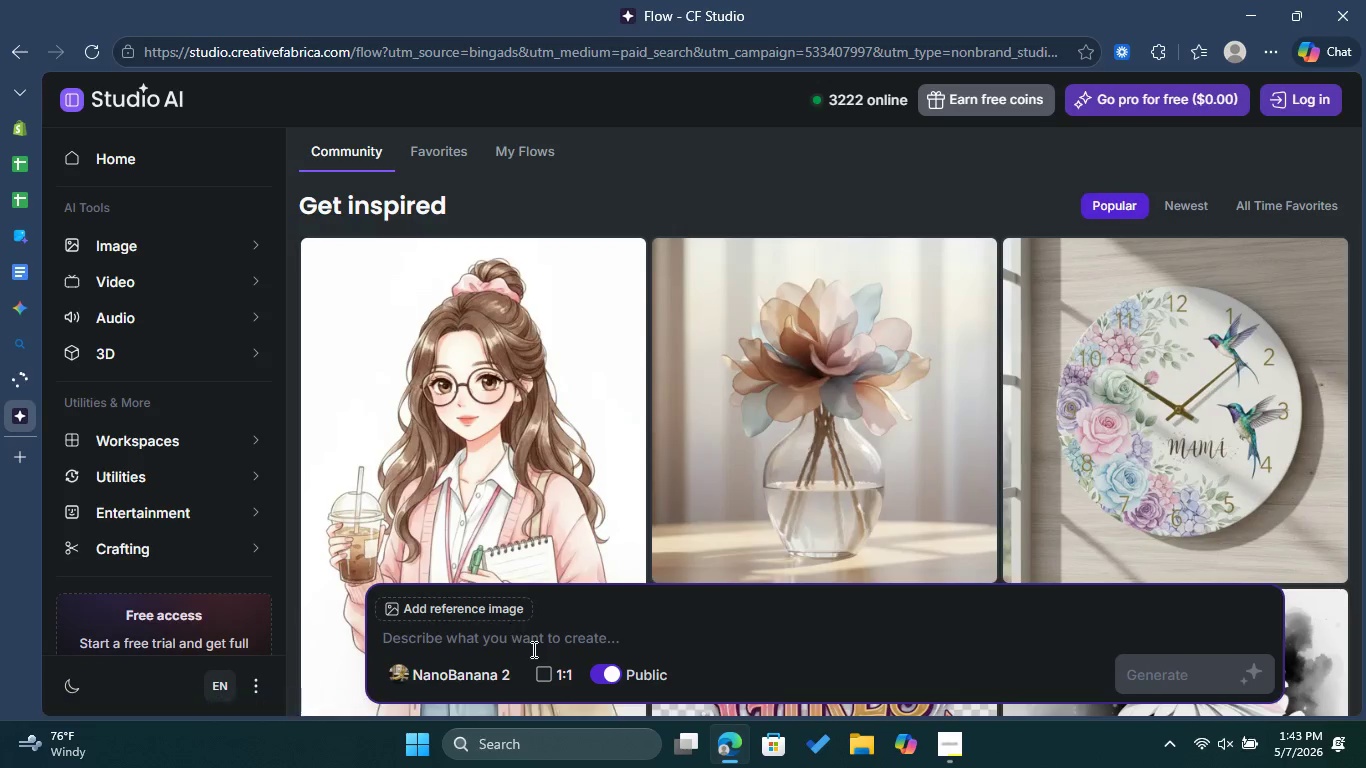 
left_click([536, 651])
 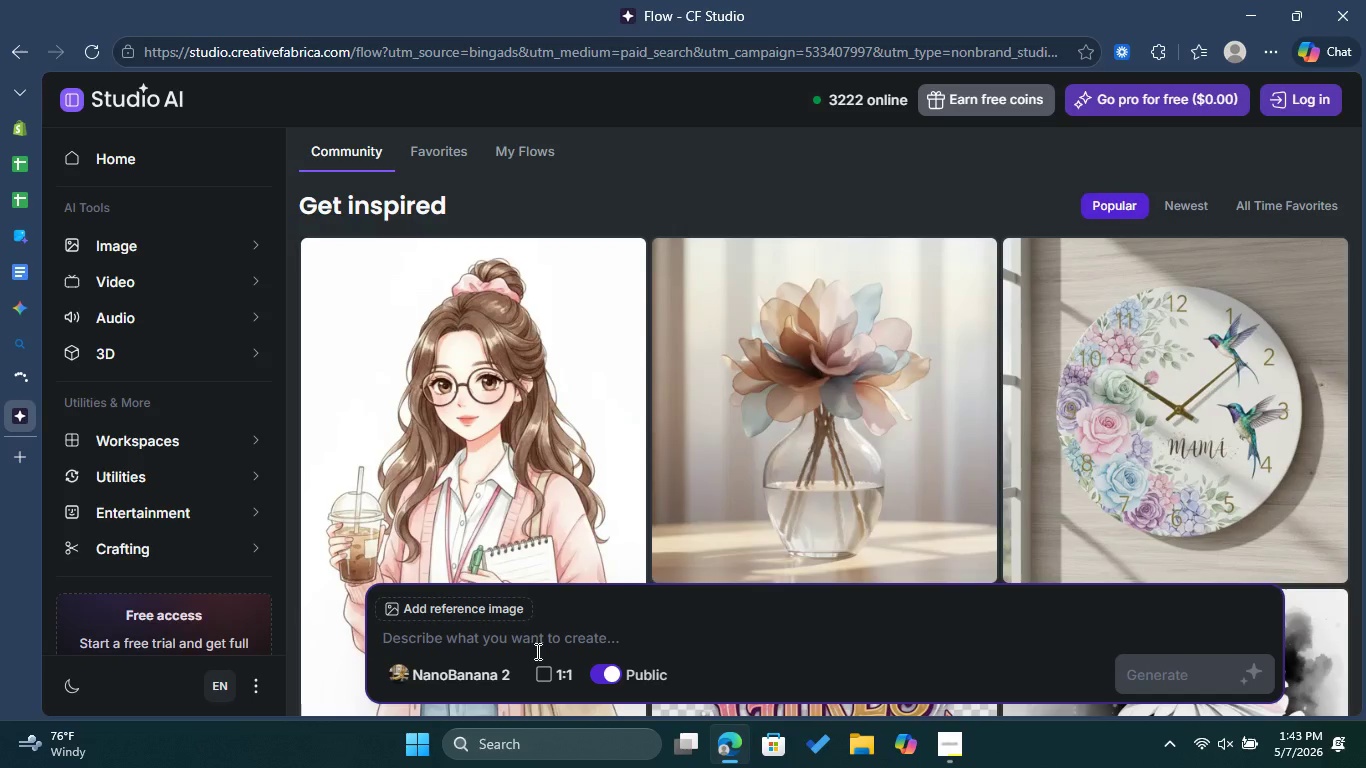 
key(Control+ControlLeft)
 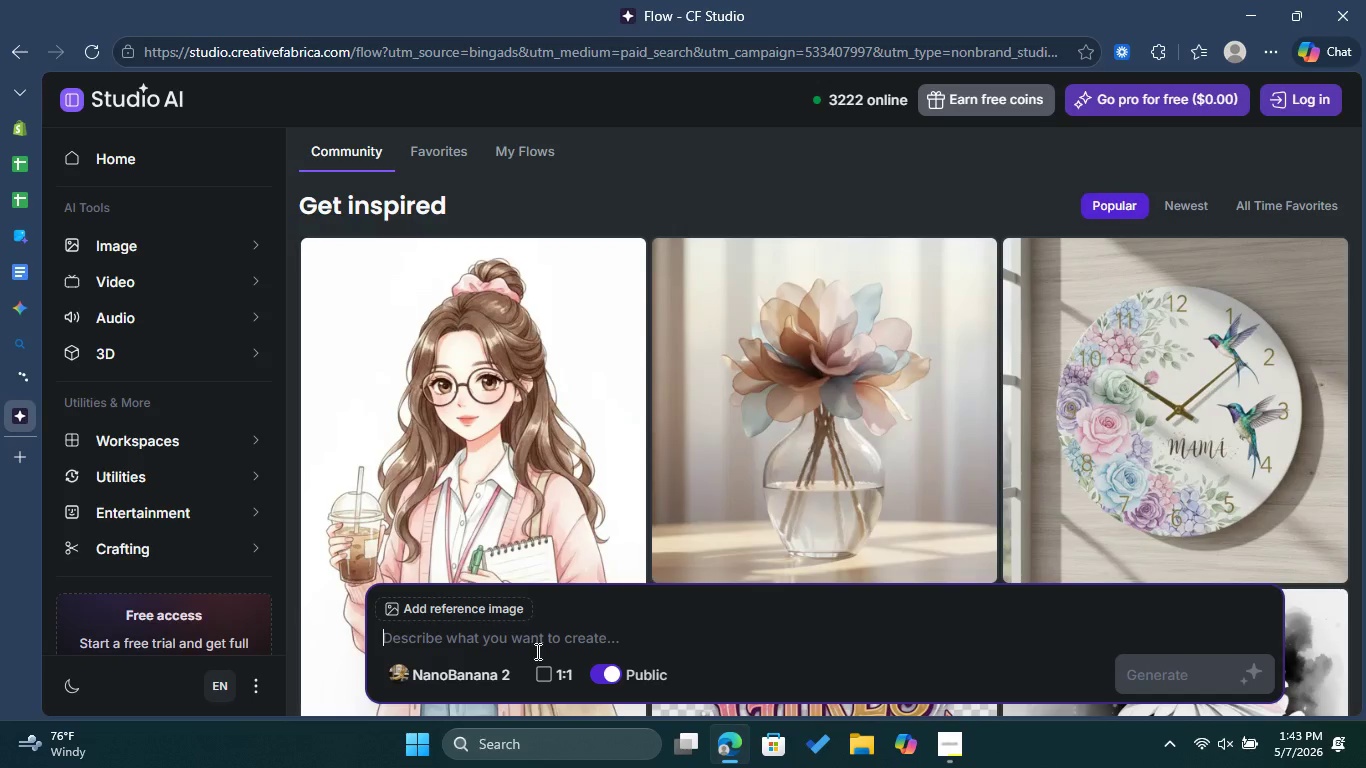 
key(Control+V)
 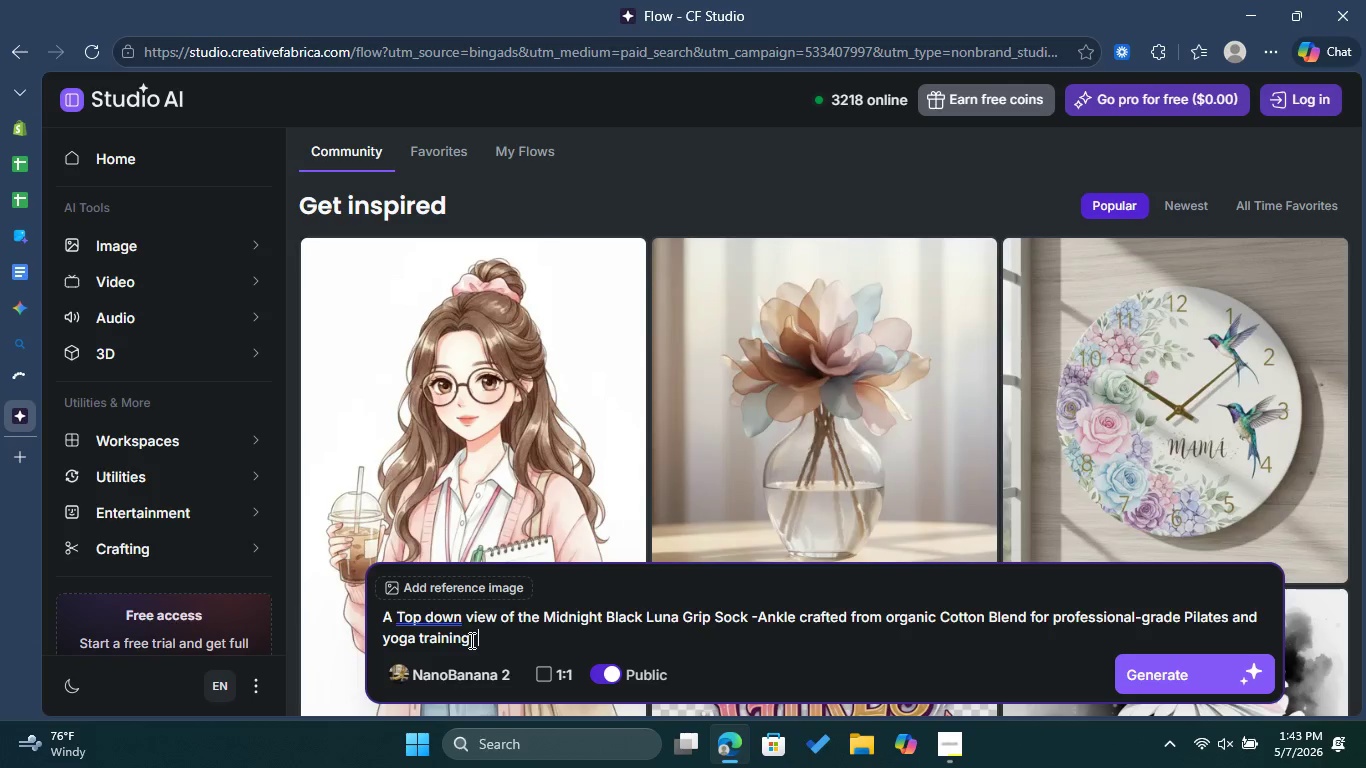 
left_click([537, 617])
 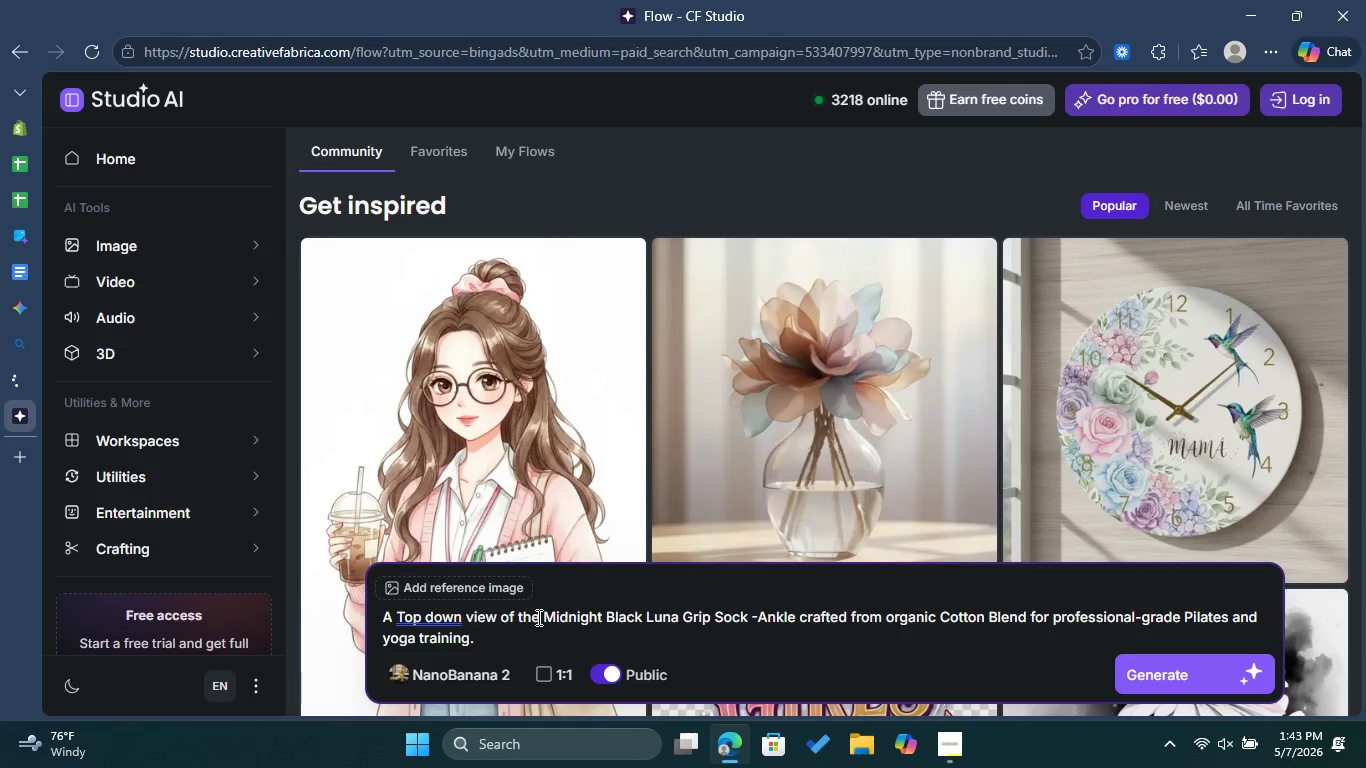 
type( Small)
 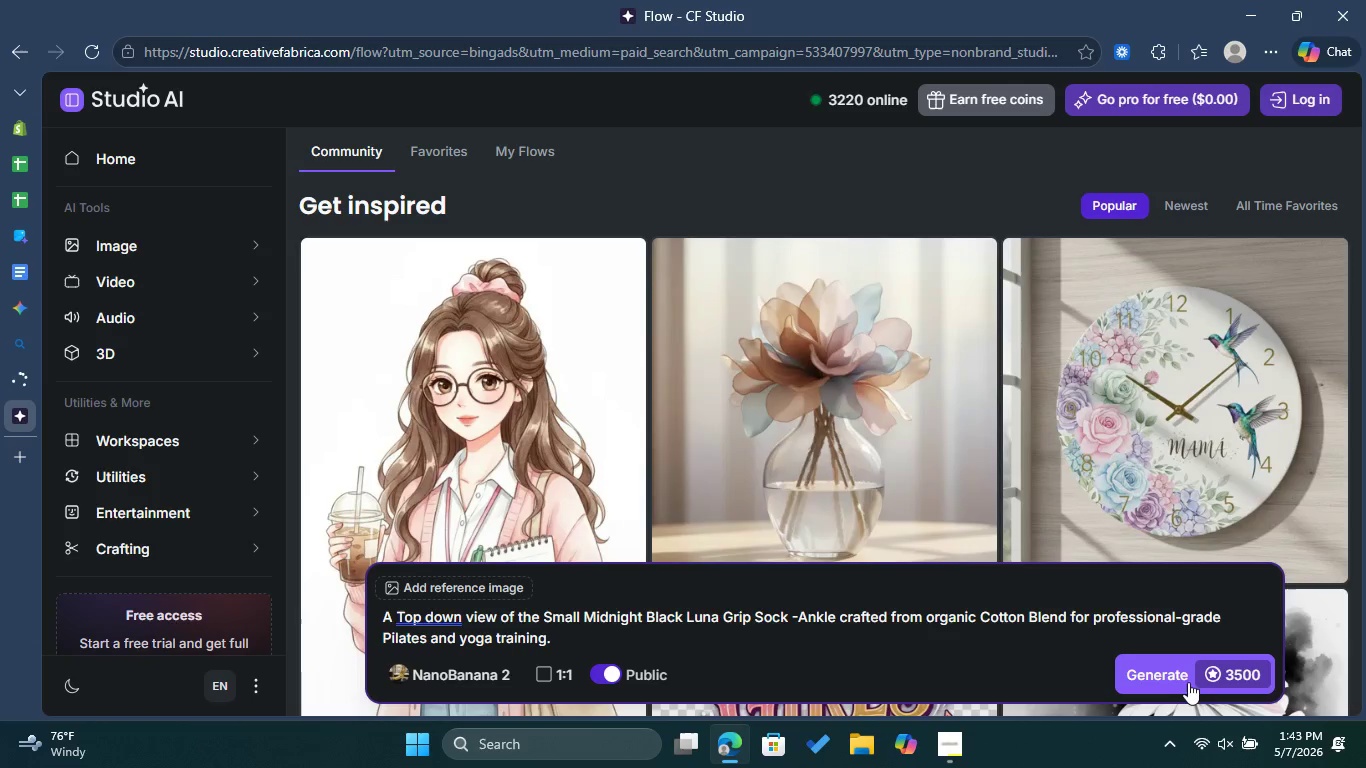 
wait(8.73)
 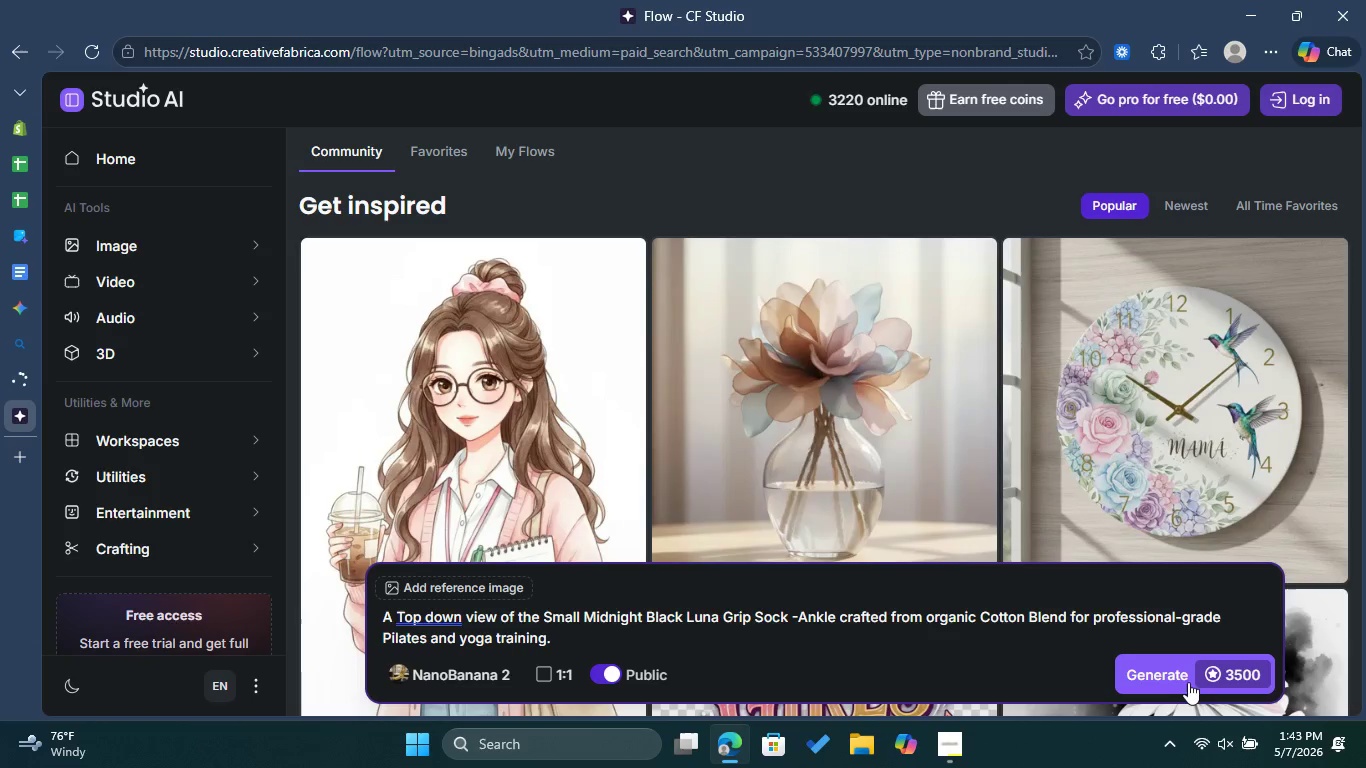 
left_click([896, 113])
 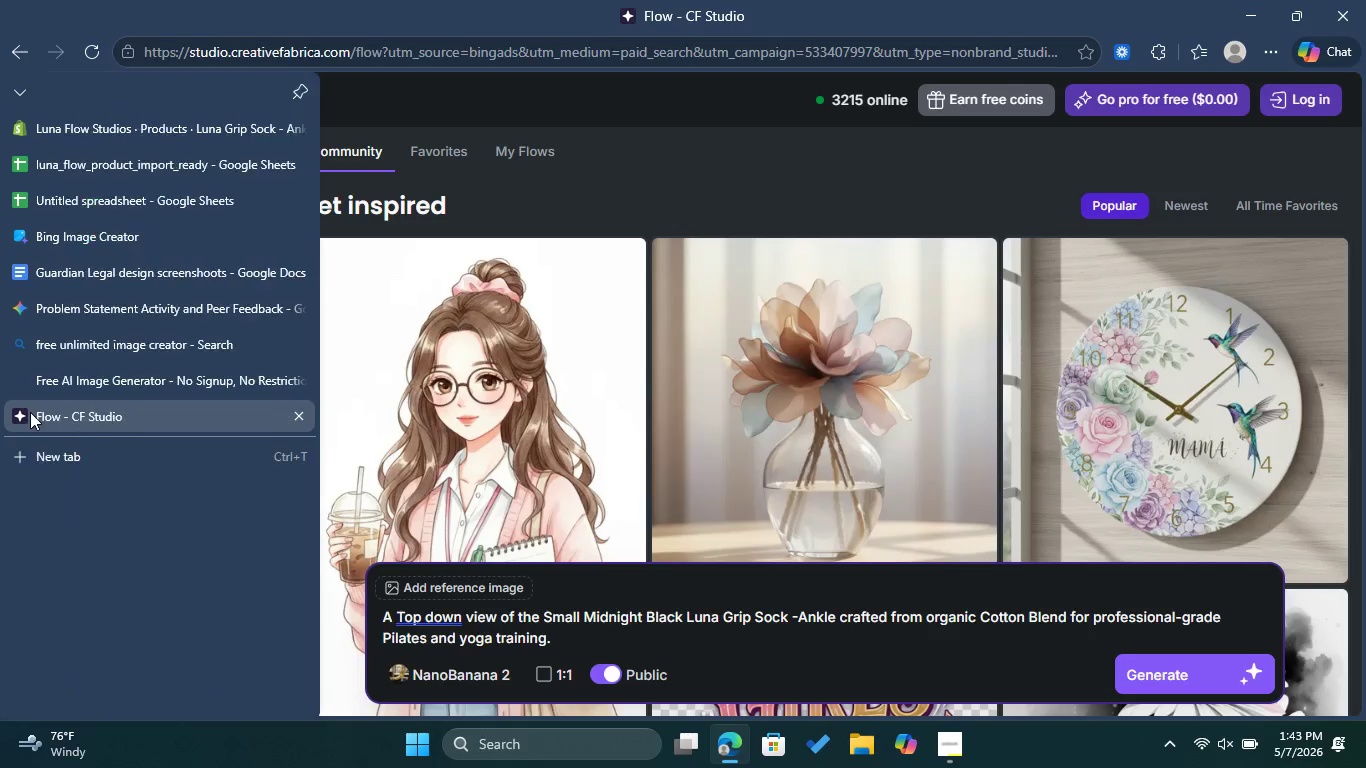 
mouse_move([308, 426])
 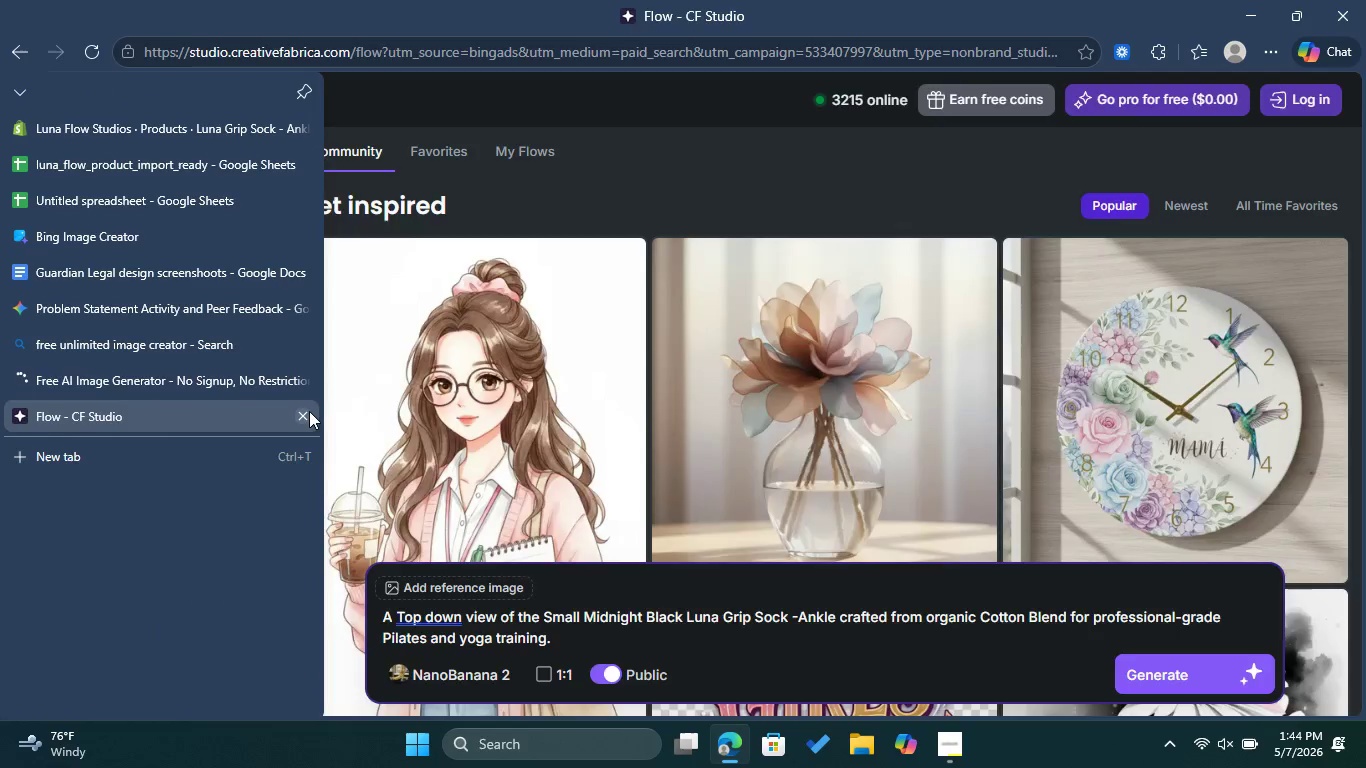 
left_click([309, 411])
 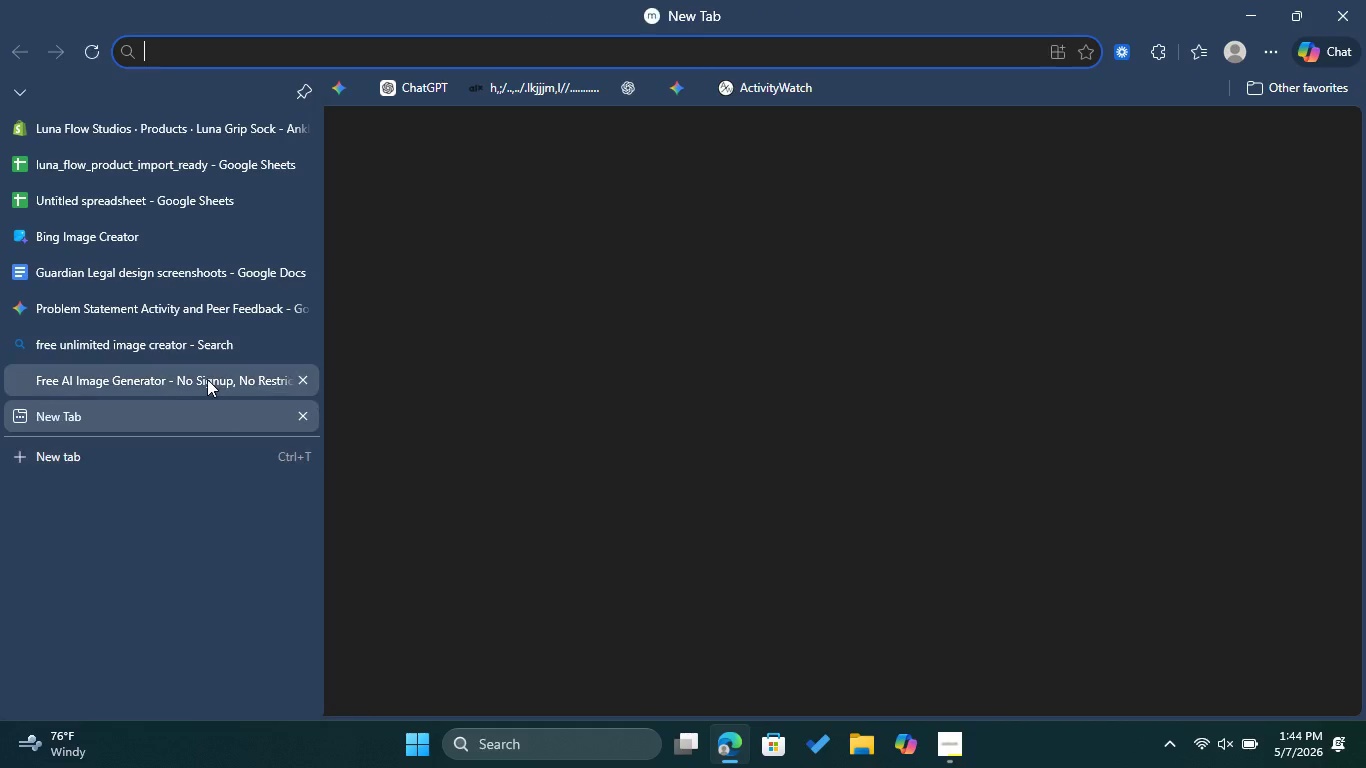 
left_click([207, 379])
 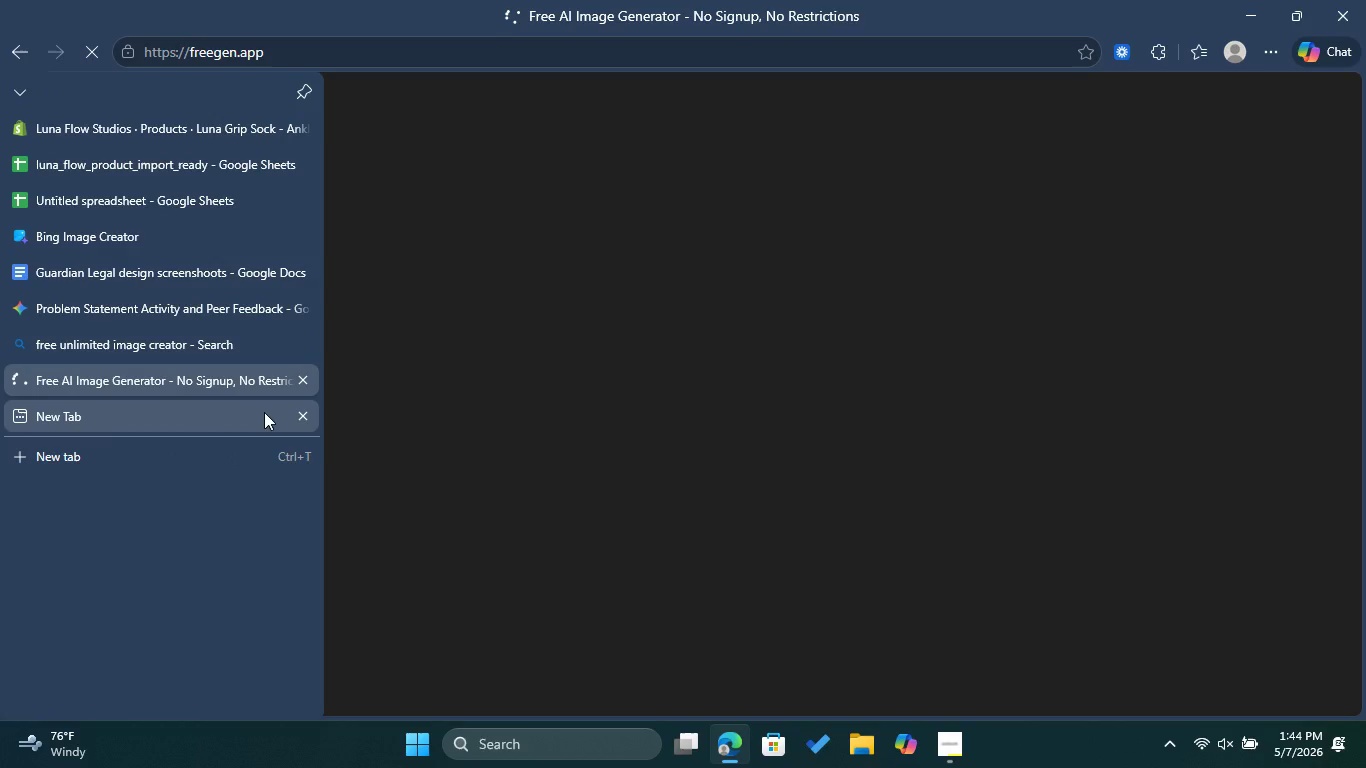 
left_click([301, 413])
 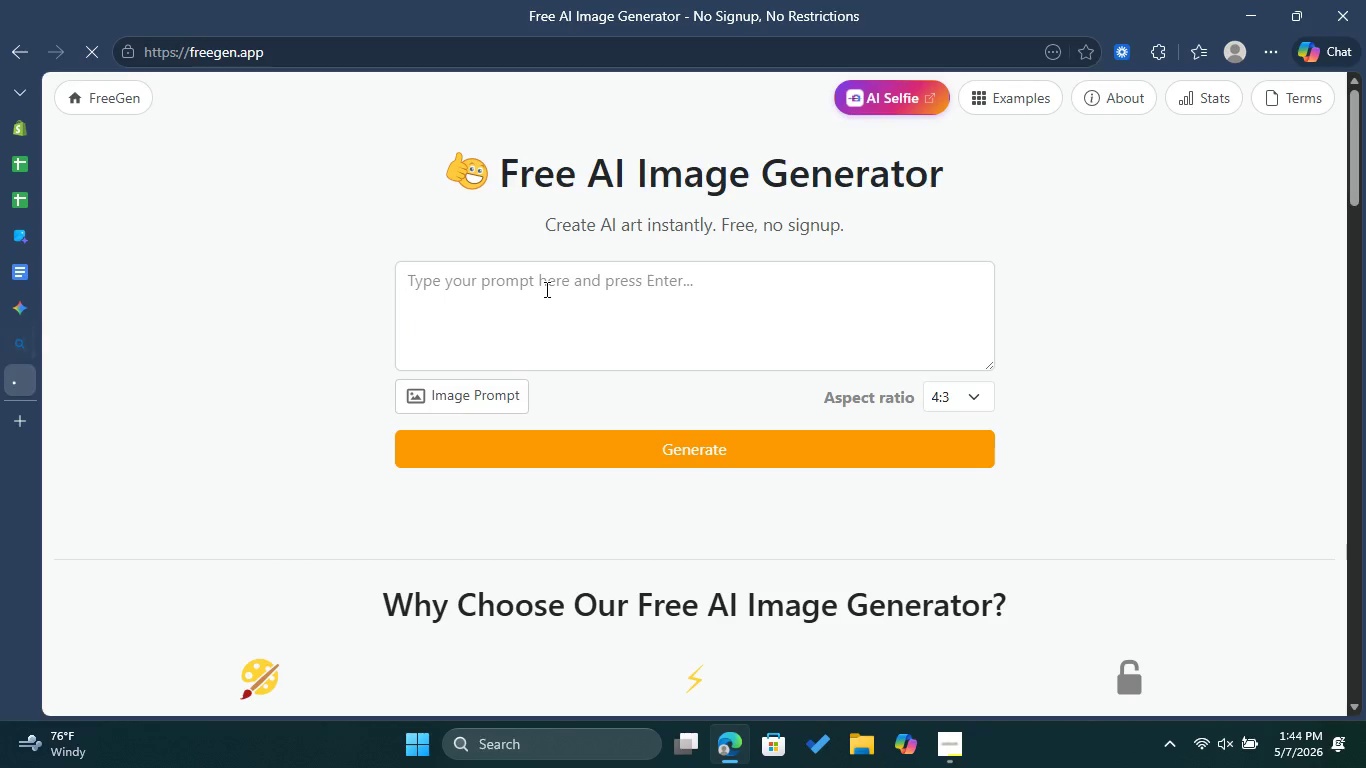 
left_click([530, 271])
 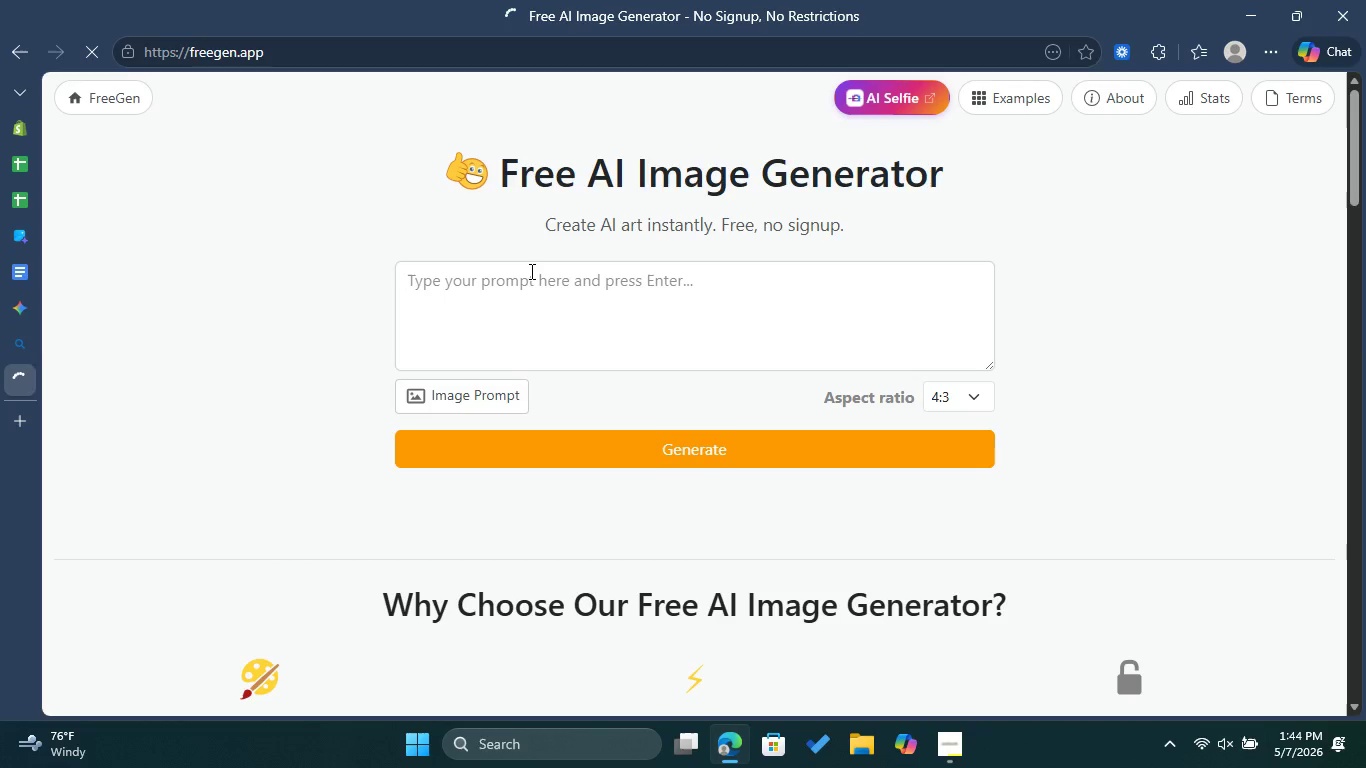 
key(Control+ControlLeft)
 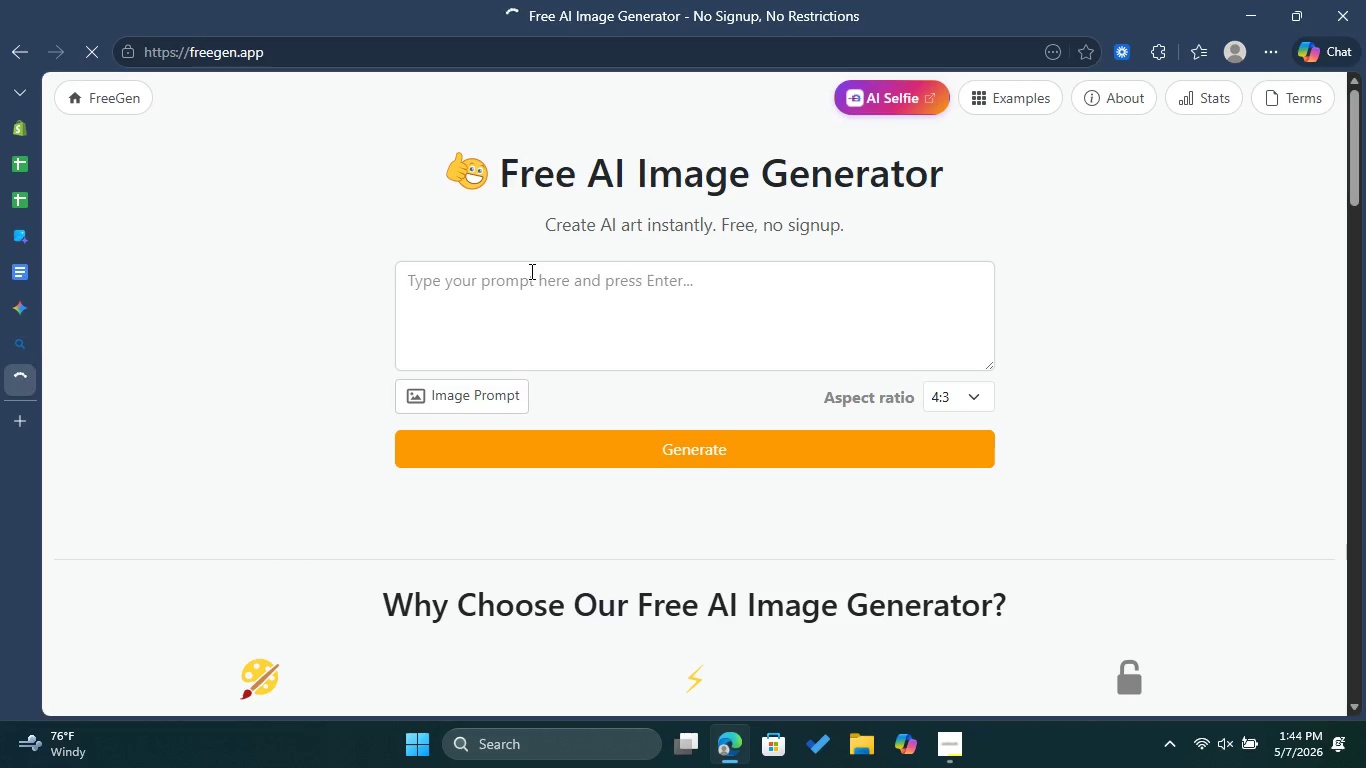 
key(Control+V)
 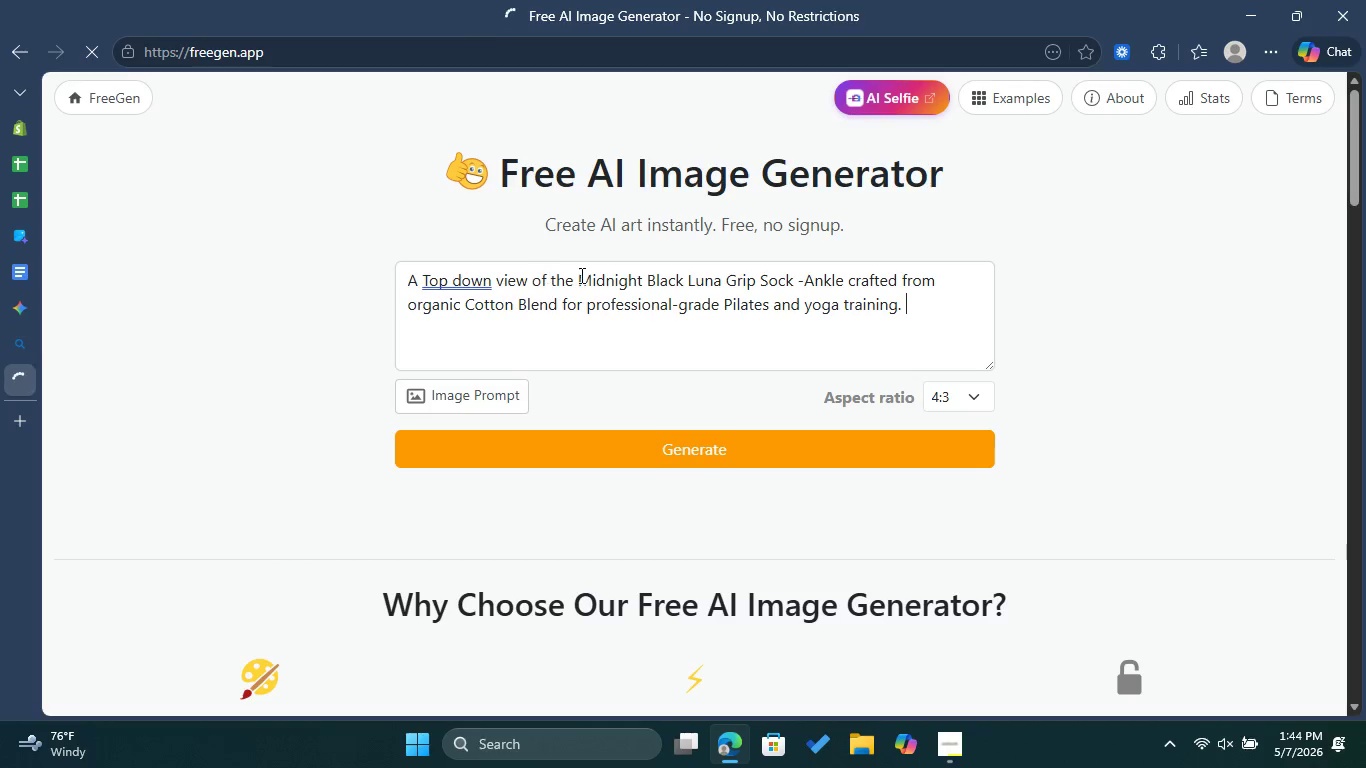 
left_click([580, 275])
 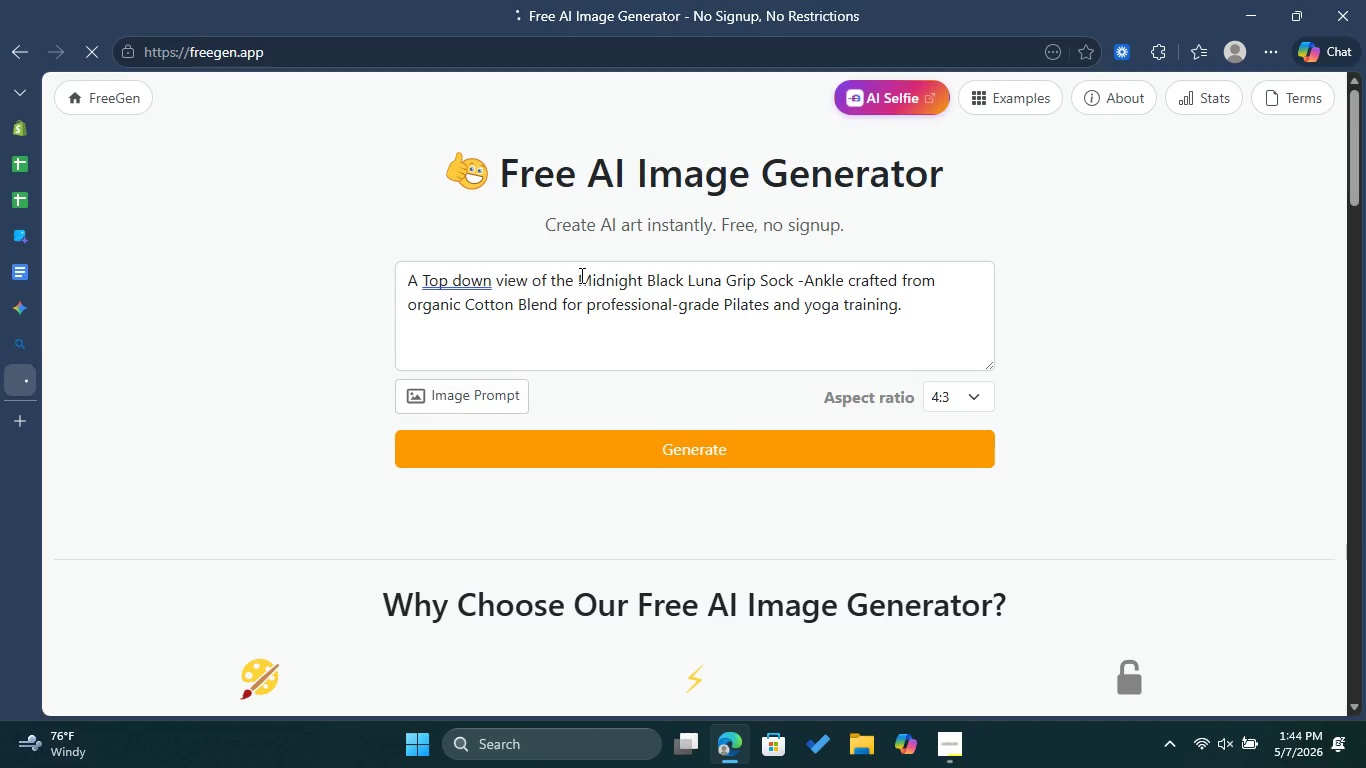 
type(small )
 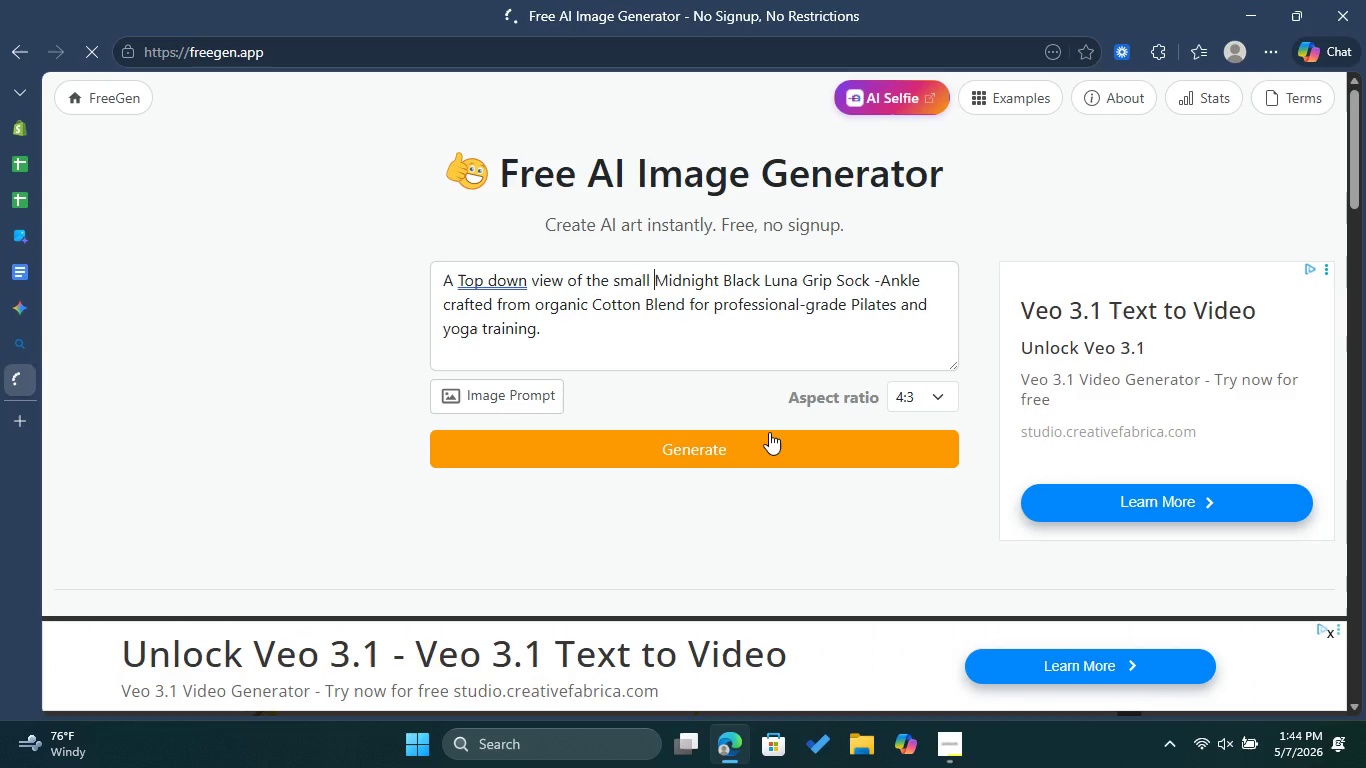 
left_click([770, 447])
 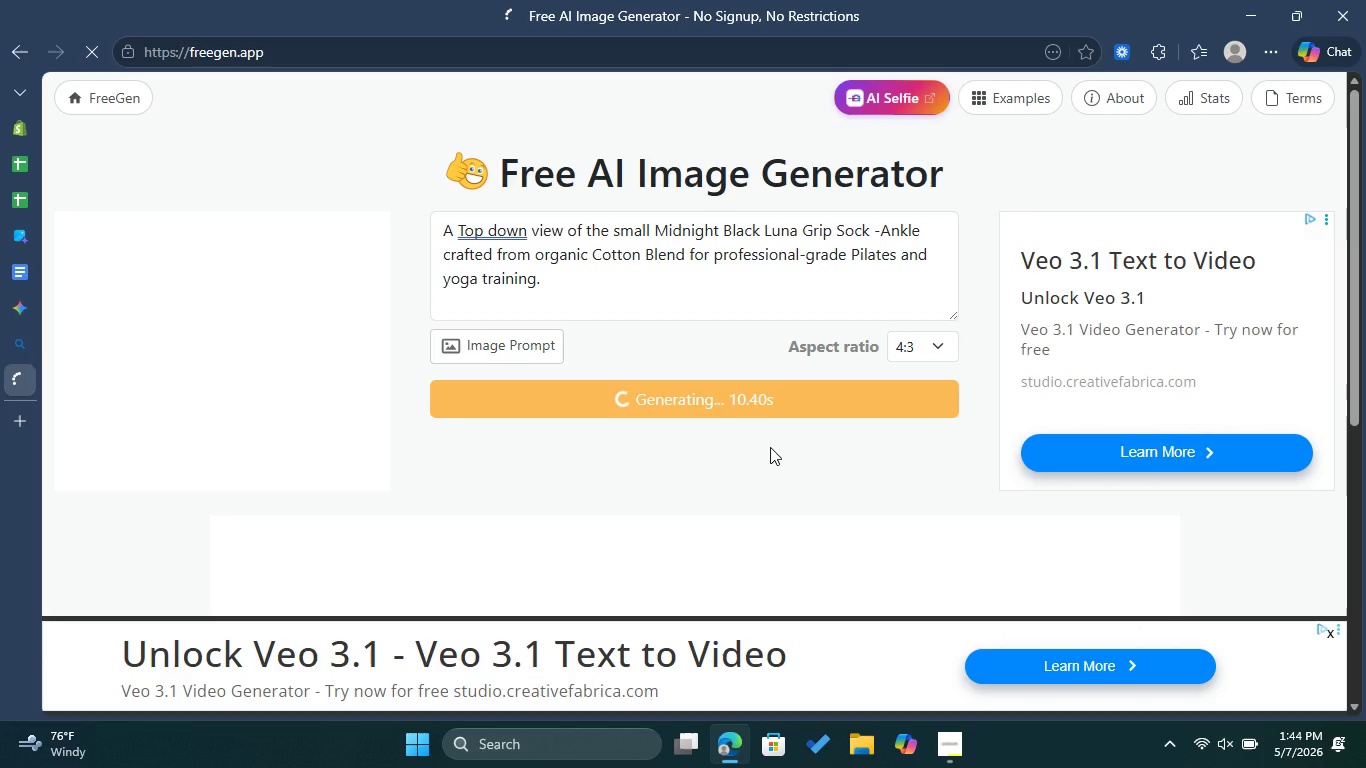 
wait(15.48)
 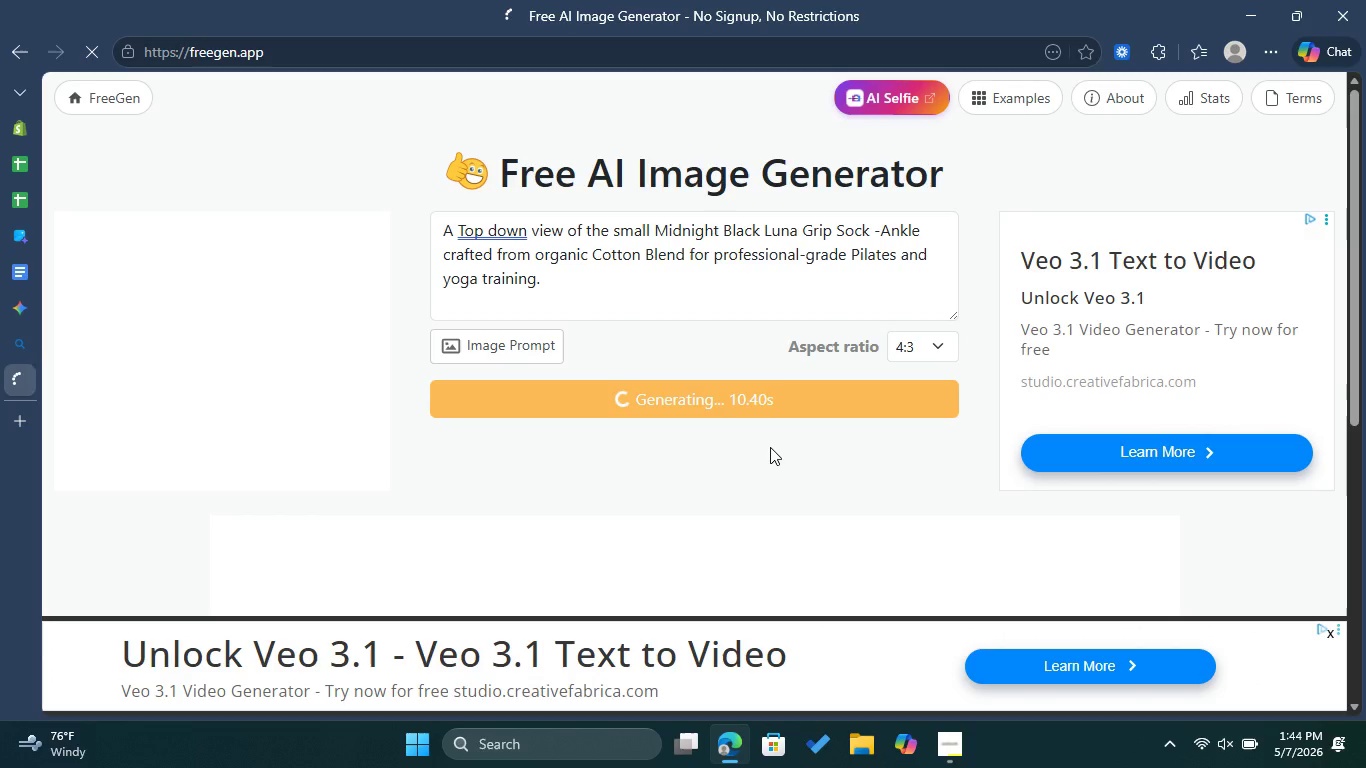 
scroll: coordinate [813, 370], scroll_direction: down, amount: 7.0
 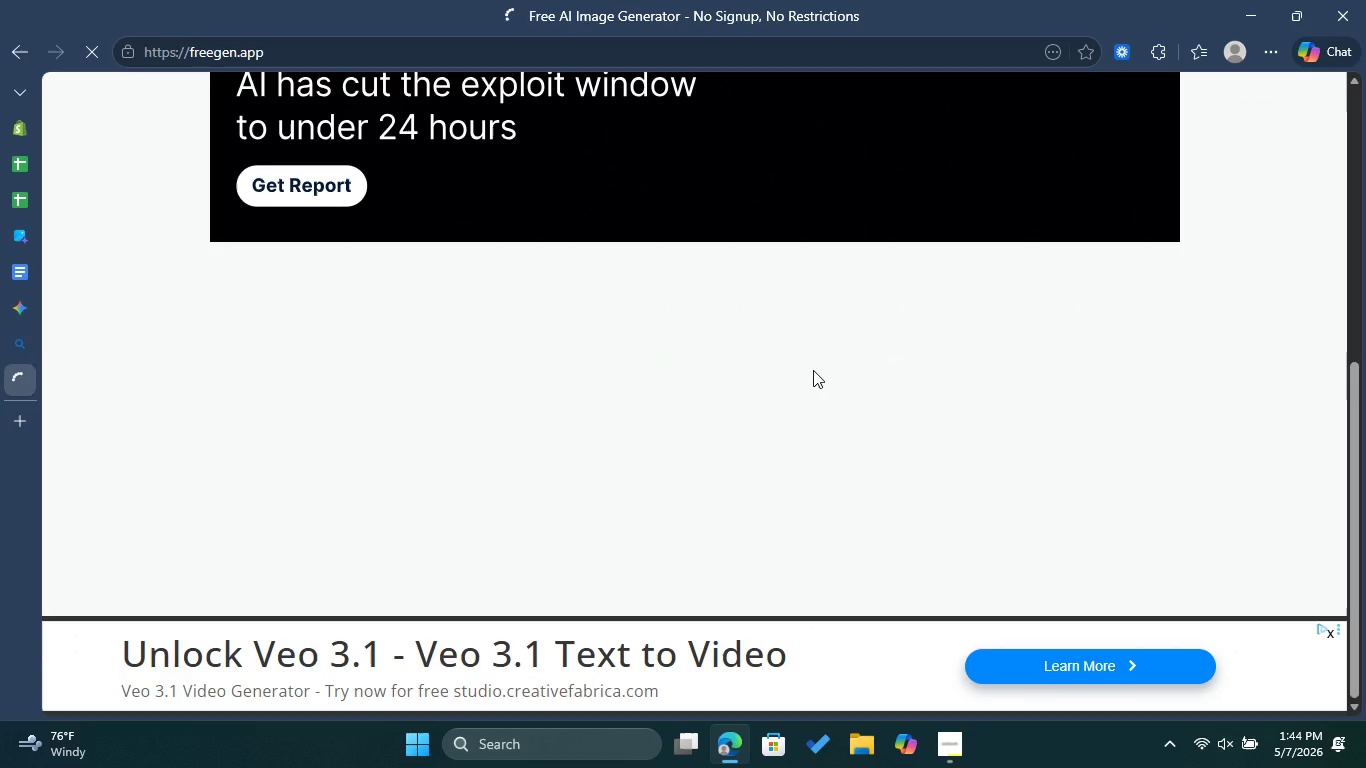 
scroll: coordinate [813, 370], scroll_direction: up, amount: 5.0
 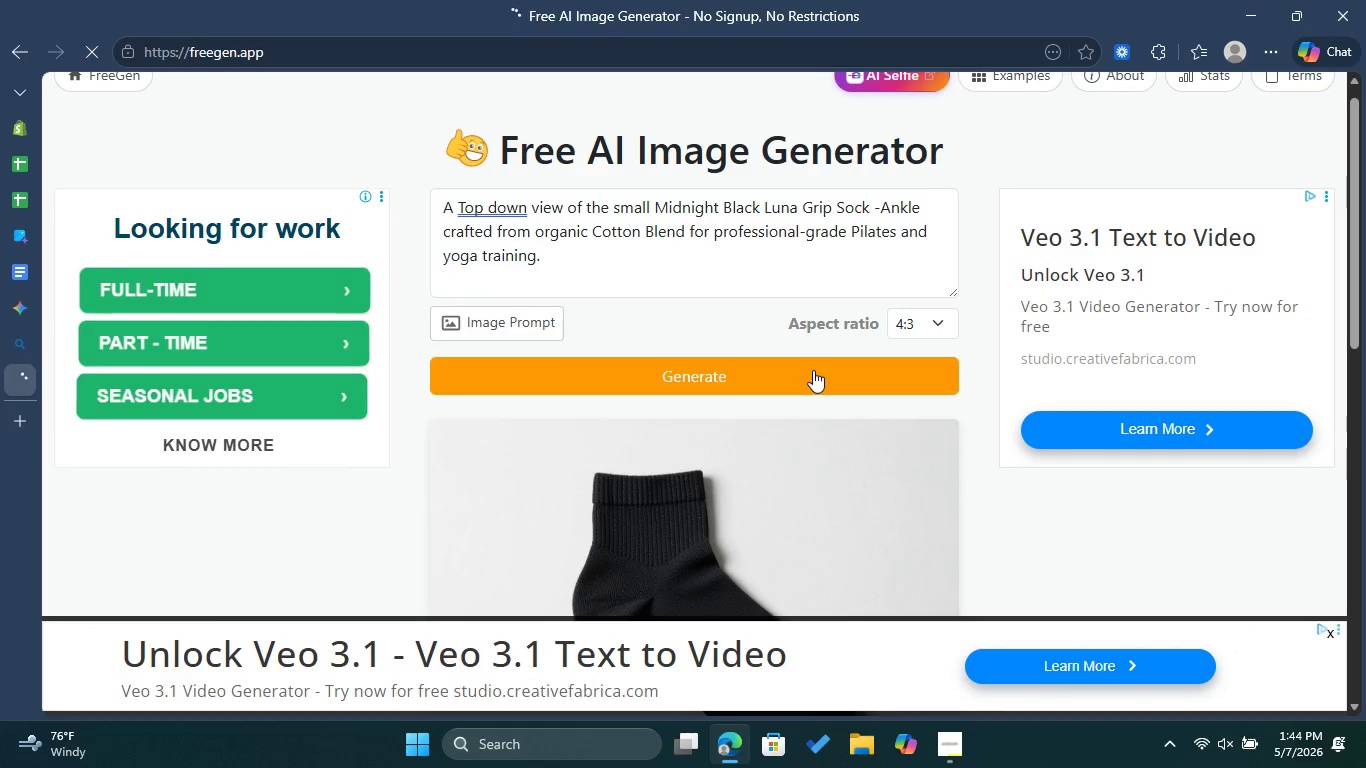 
scroll: coordinate [813, 370], scroll_direction: down, amount: 2.0
 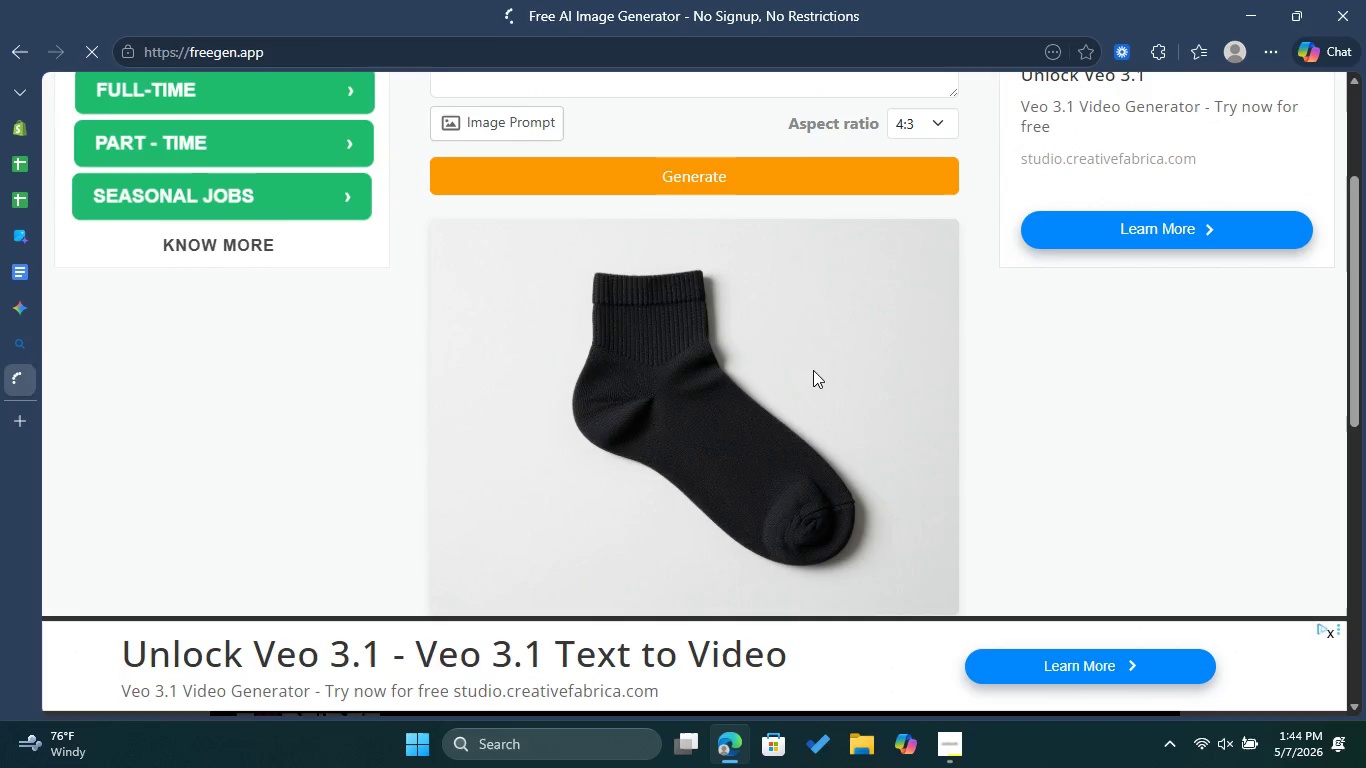 
scroll: coordinate [813, 370], scroll_direction: up, amount: 4.0
 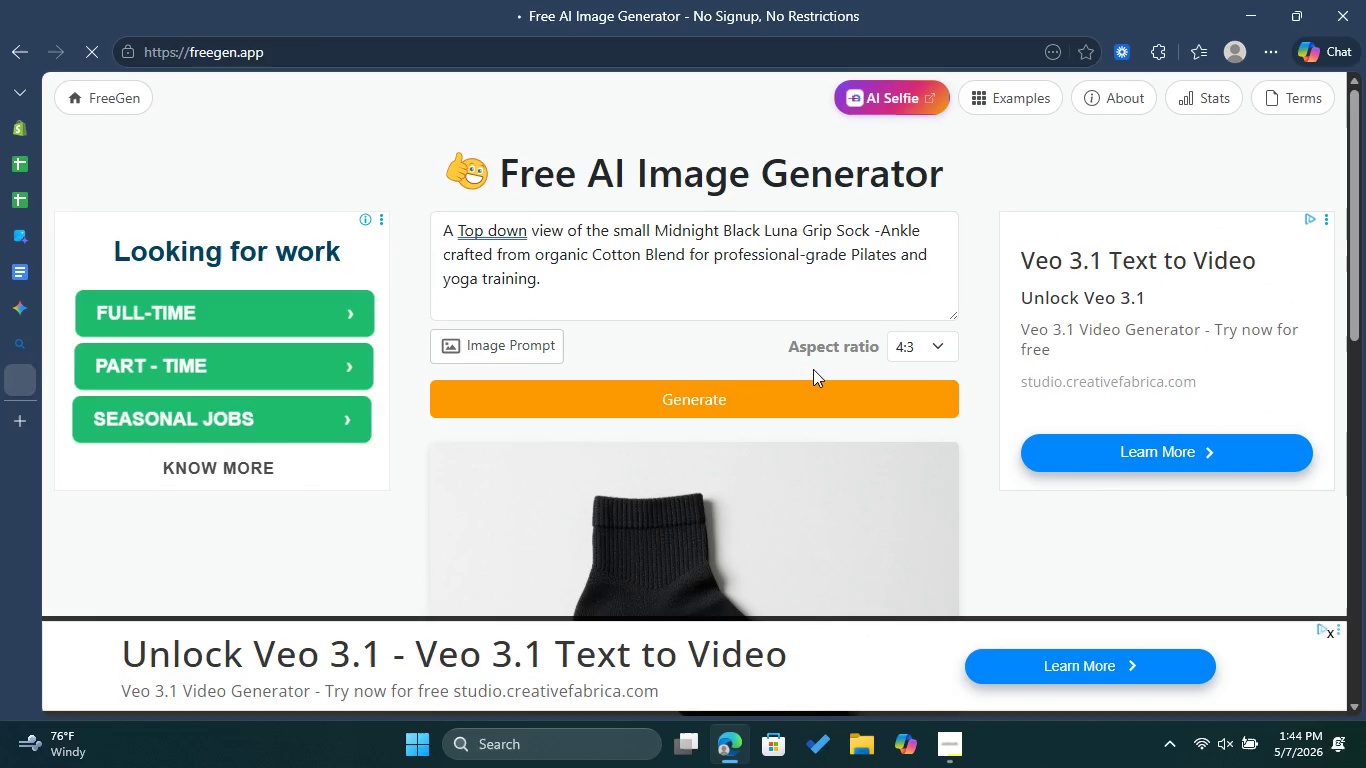 
scroll: coordinate [817, 327], scroll_direction: down, amount: 6.0
 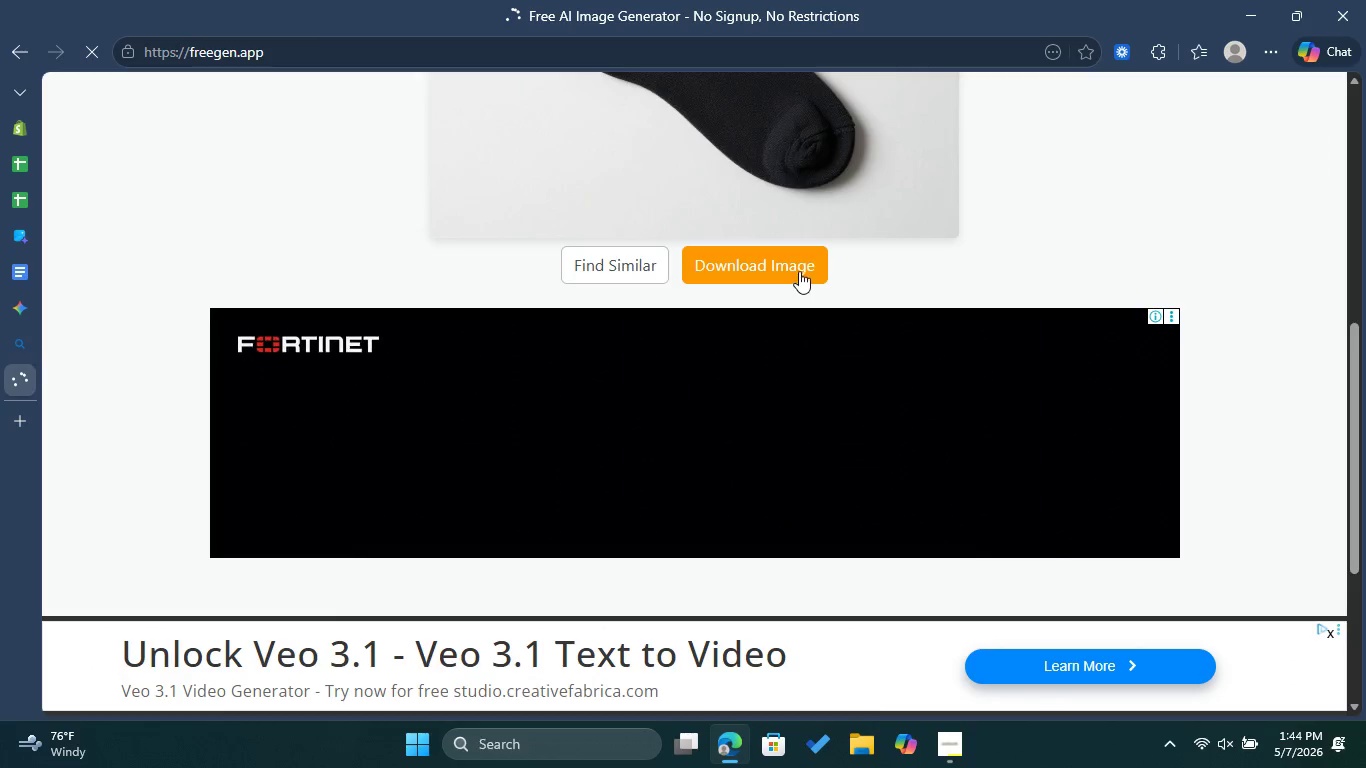 
left_click([799, 271])
 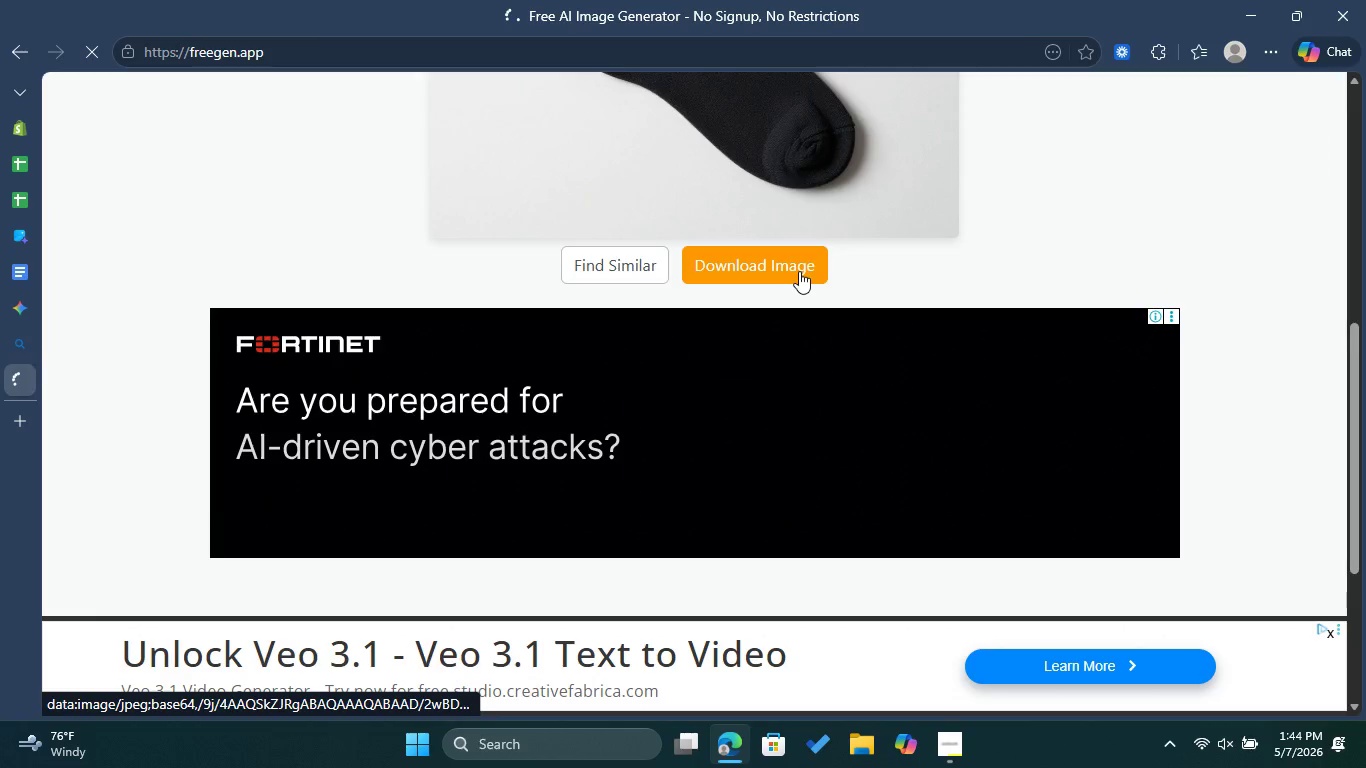 
scroll: coordinate [751, 244], scroll_direction: up, amount: 6.0
 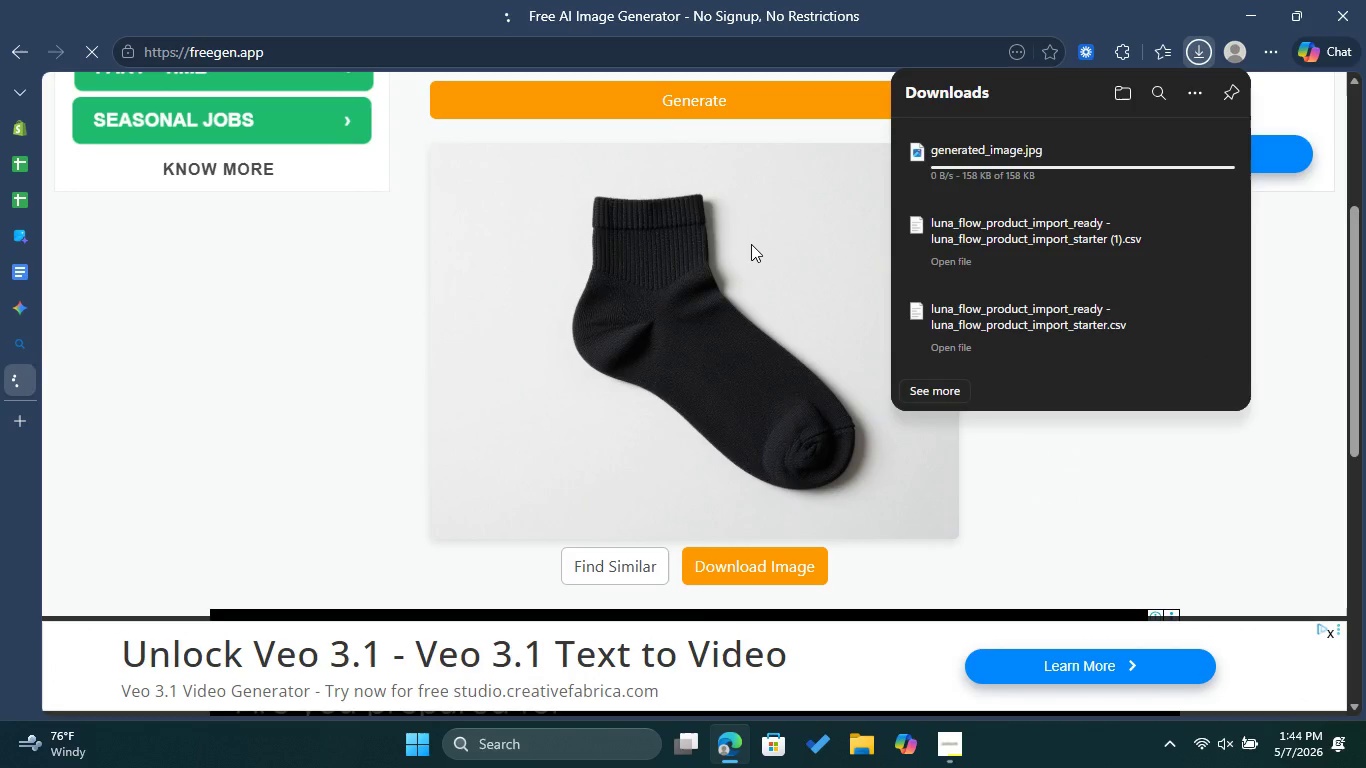 
left_click([676, 255])
 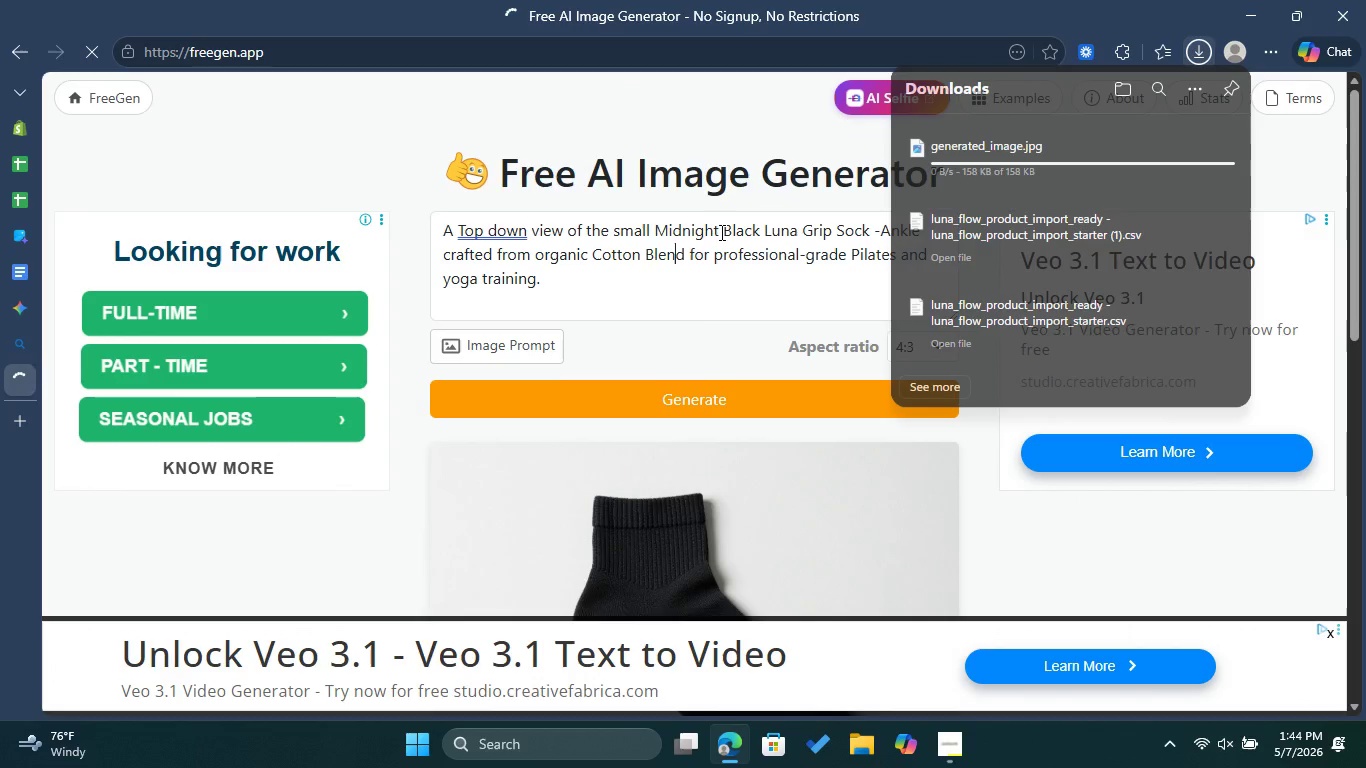 
left_click_drag(start_coordinate=[549, 279], to_coordinate=[417, 212])
 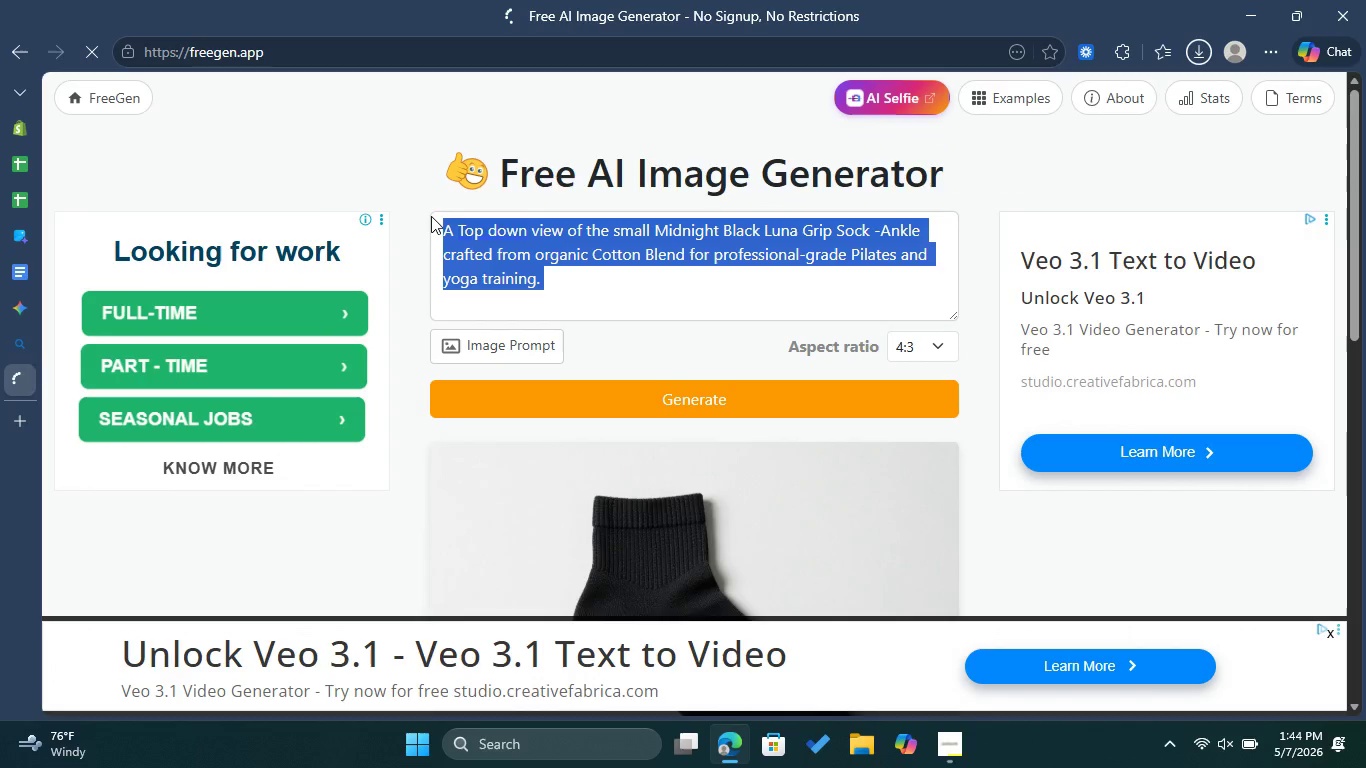 
right_click([477, 226])
 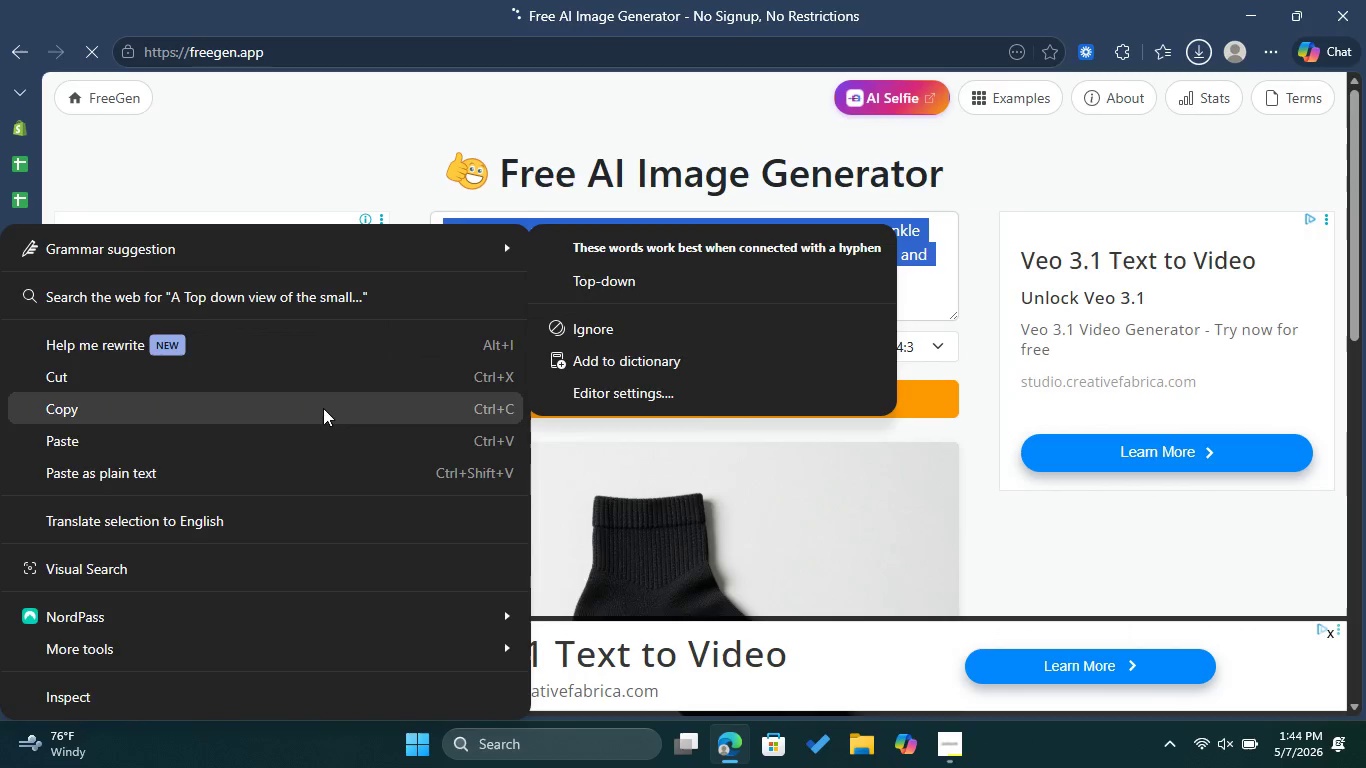 
left_click([322, 408])
 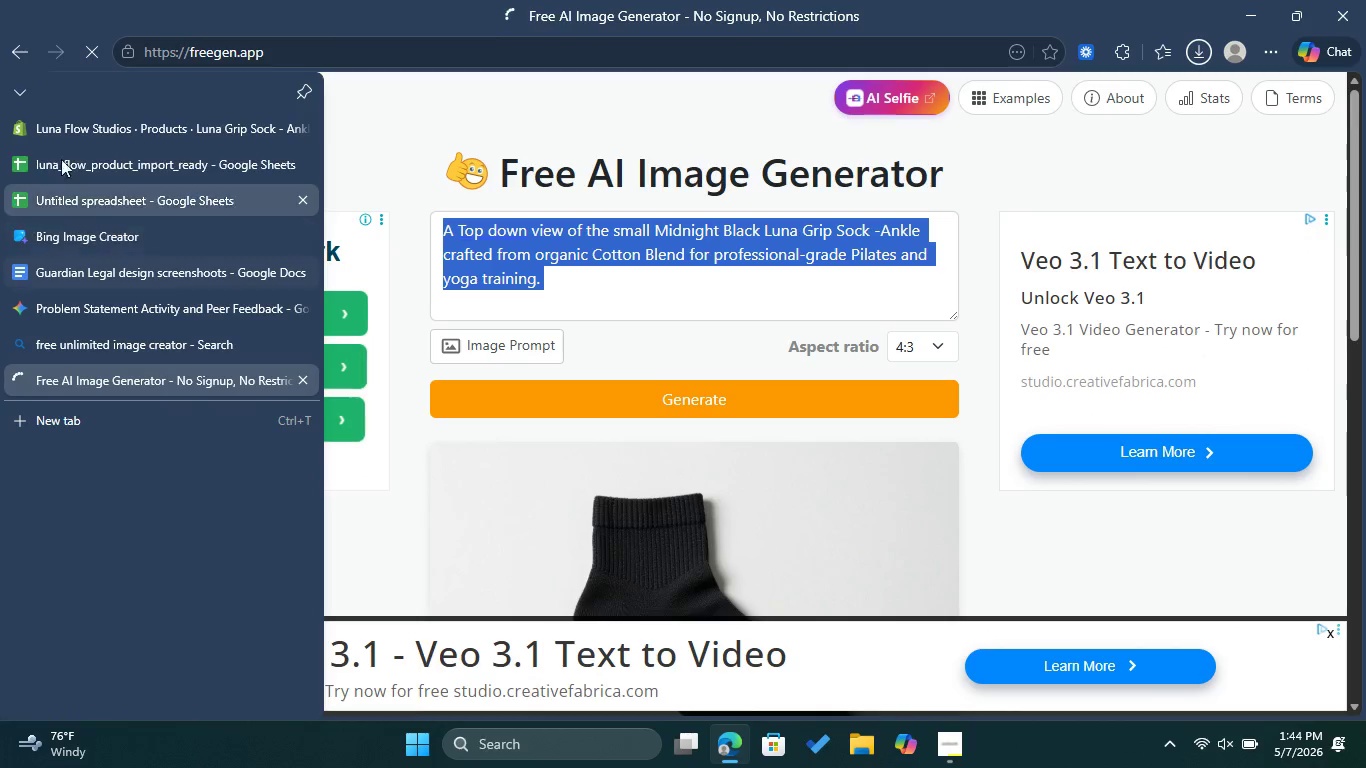 
left_click([62, 132])
 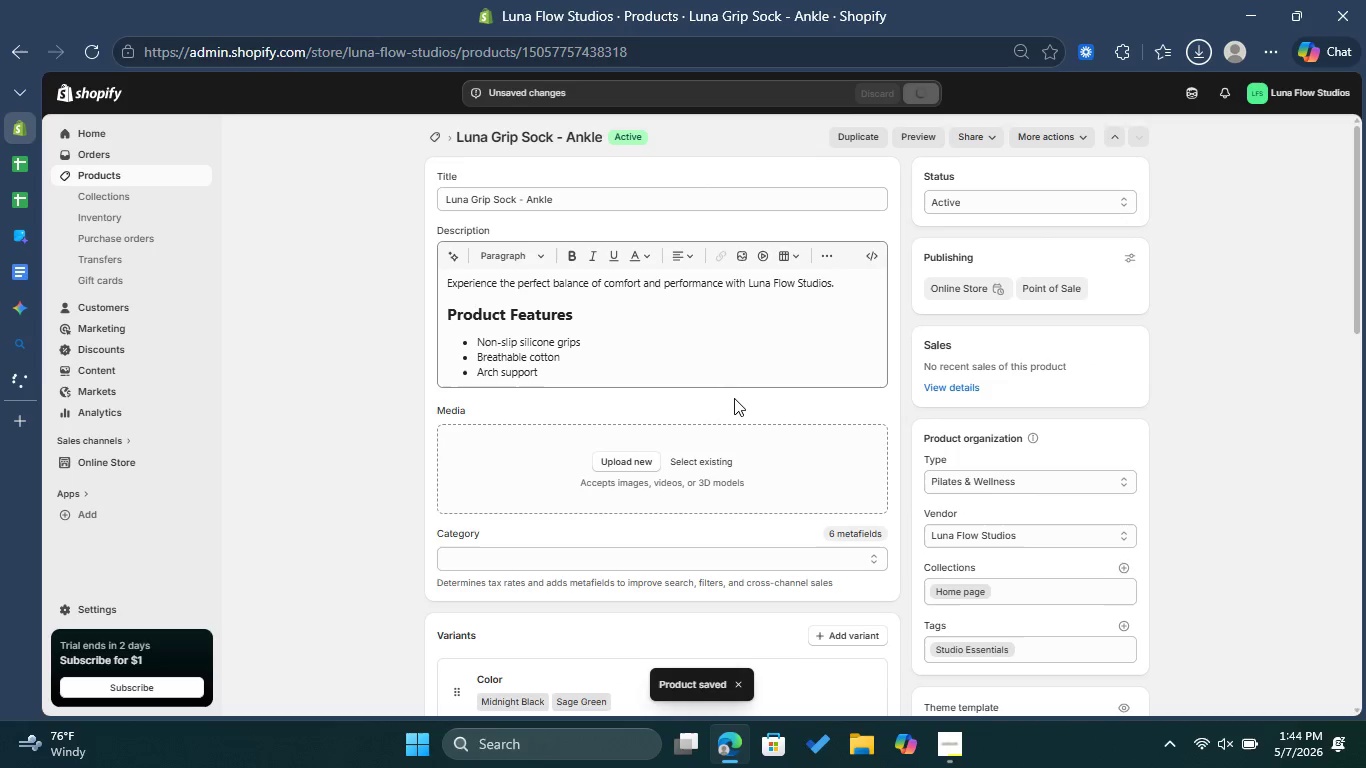 
scroll: coordinate [734, 398], scroll_direction: down, amount: 6.0
 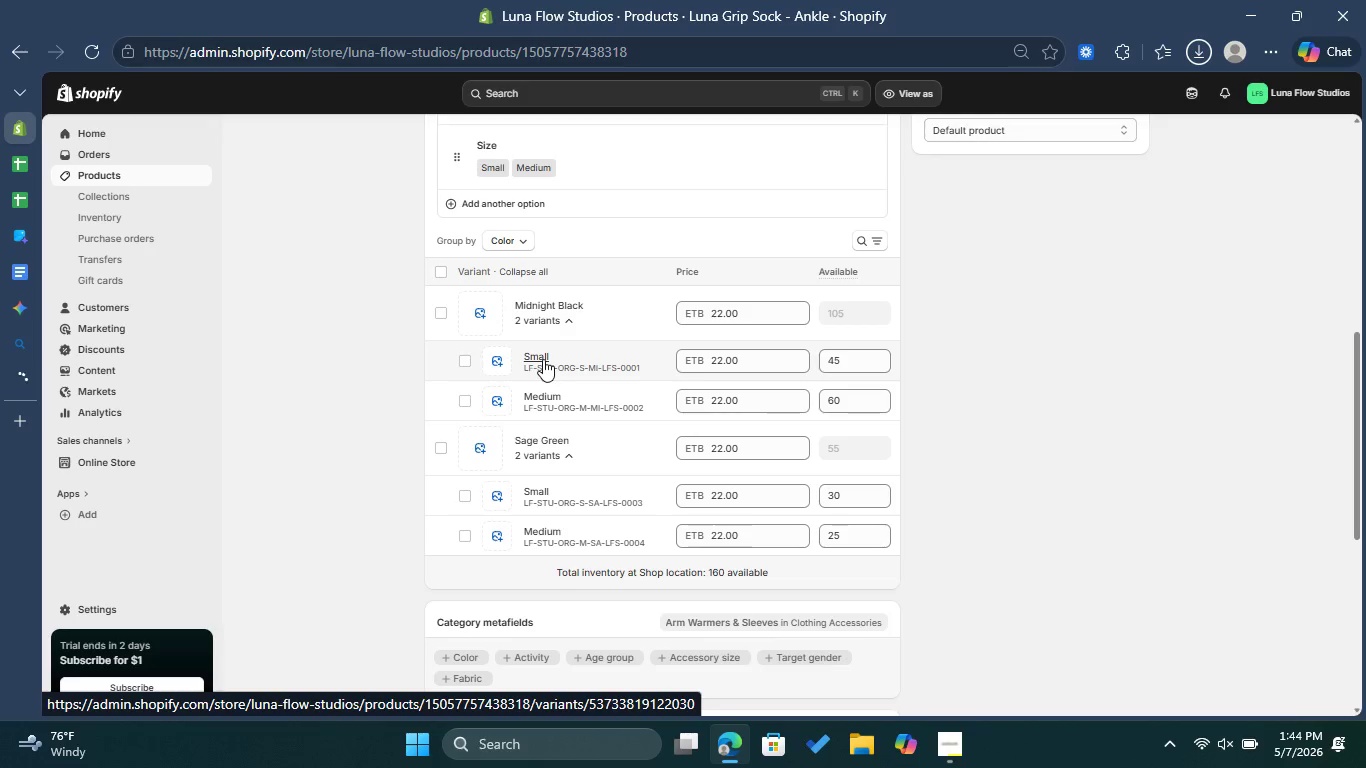 
left_click([543, 359])
 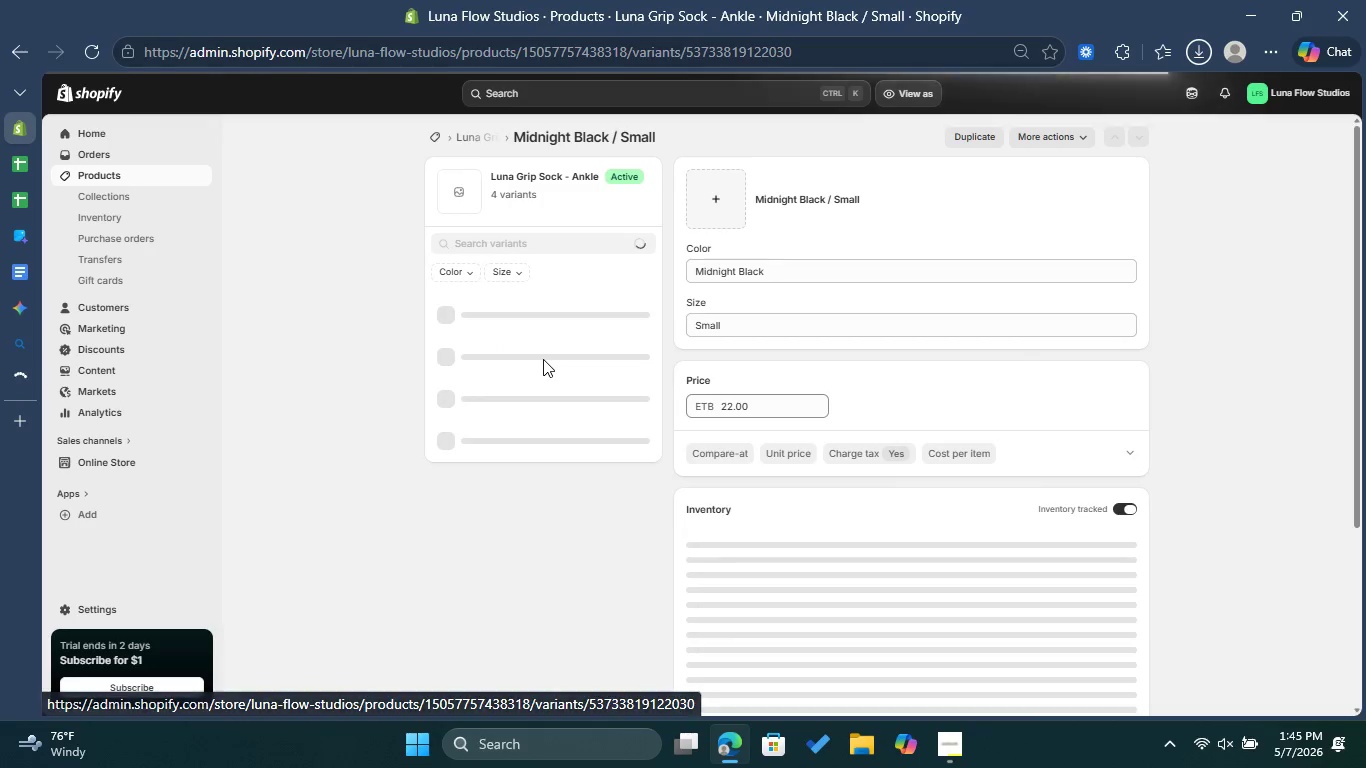 
wait(10.55)
 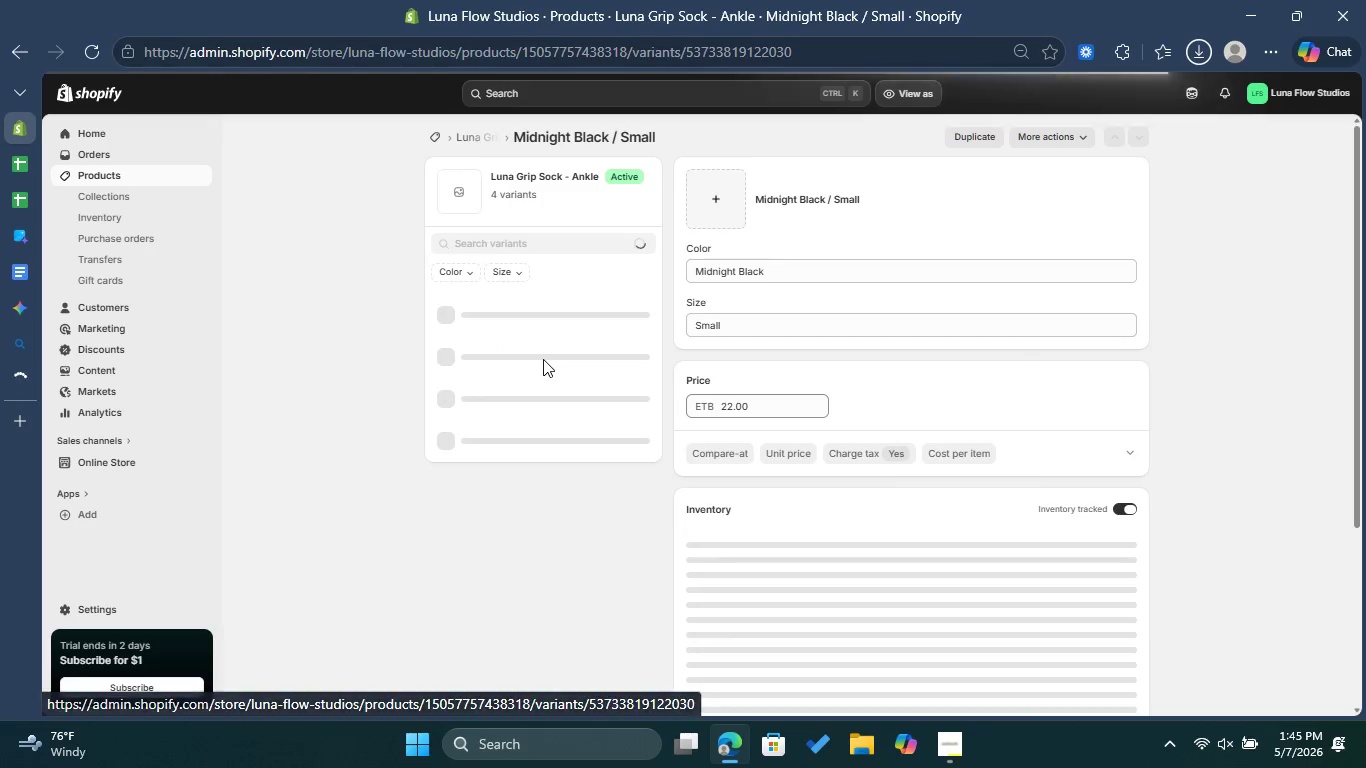 
left_click([735, 200])
 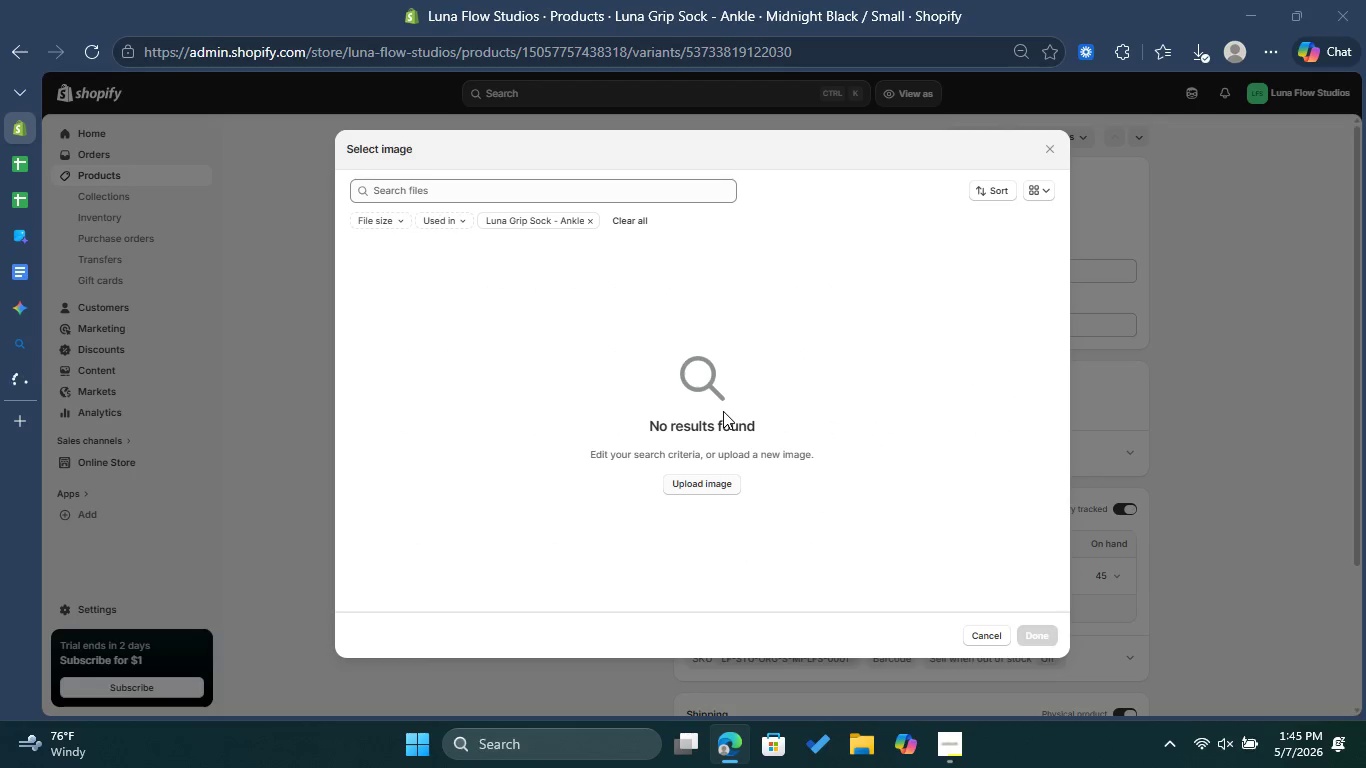 
wait(9.59)
 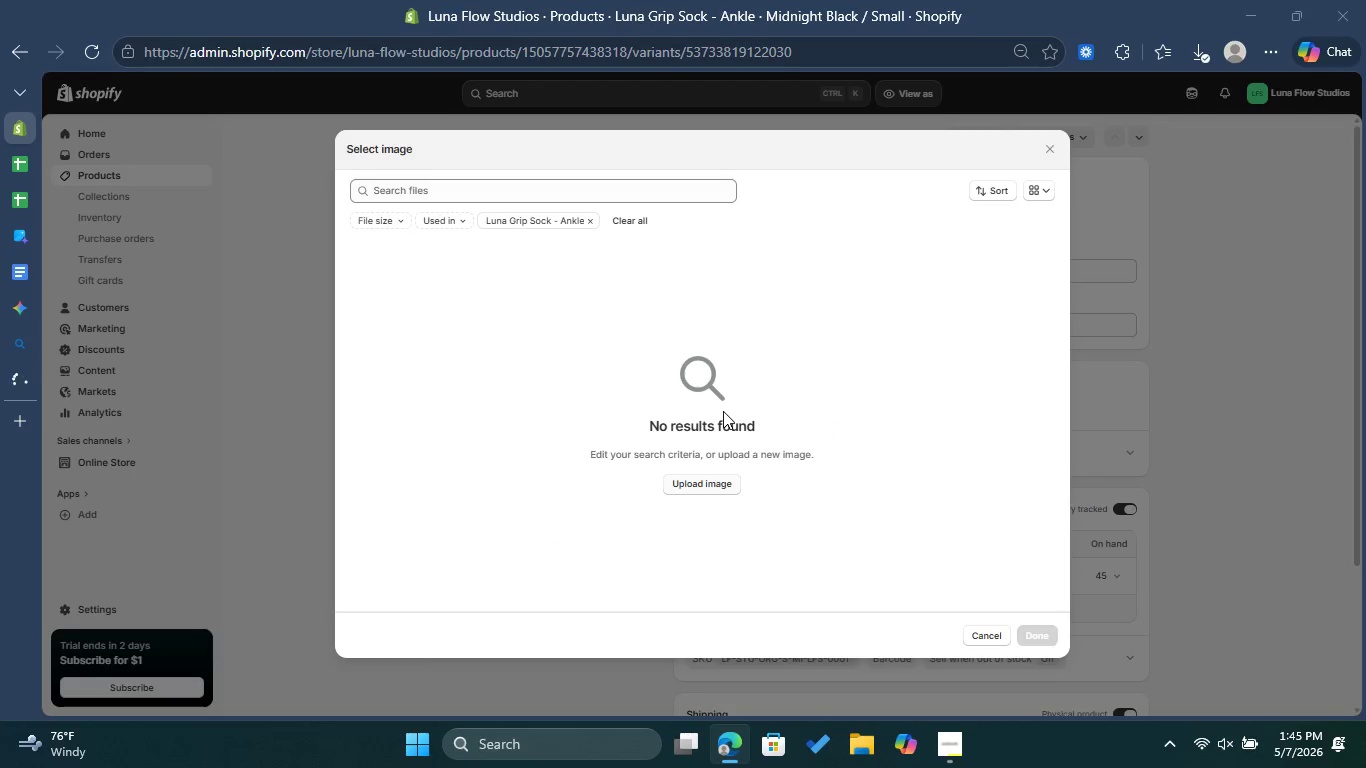 
left_click([358, 224])
 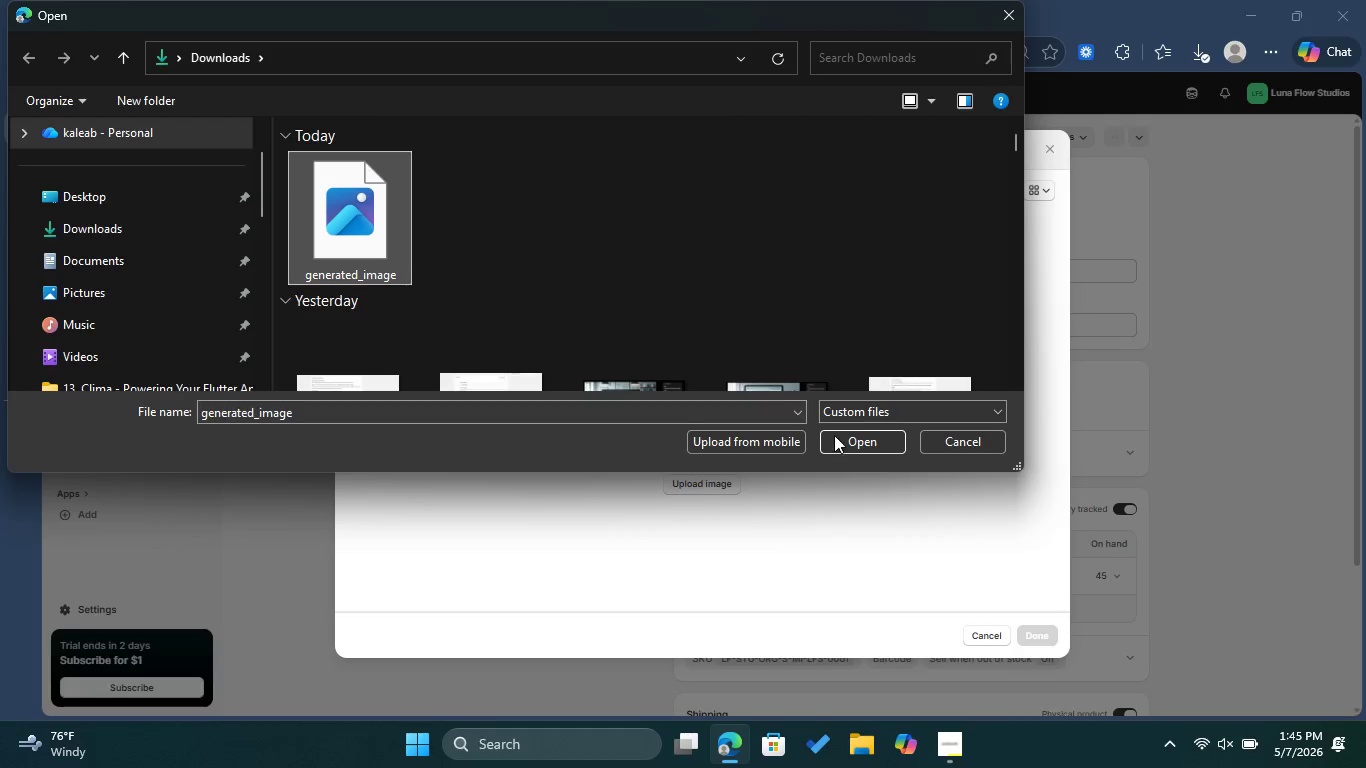 
left_click([852, 437])
 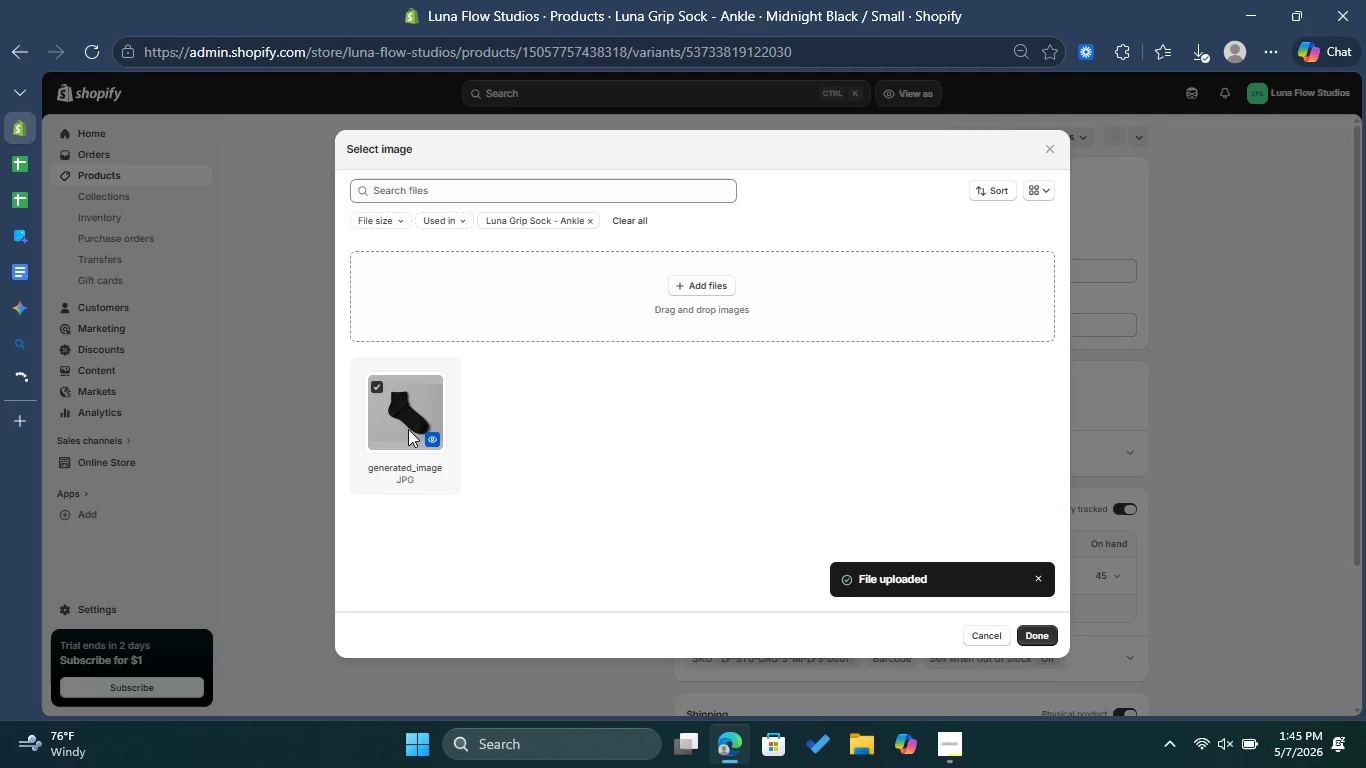 
wait(7.69)
 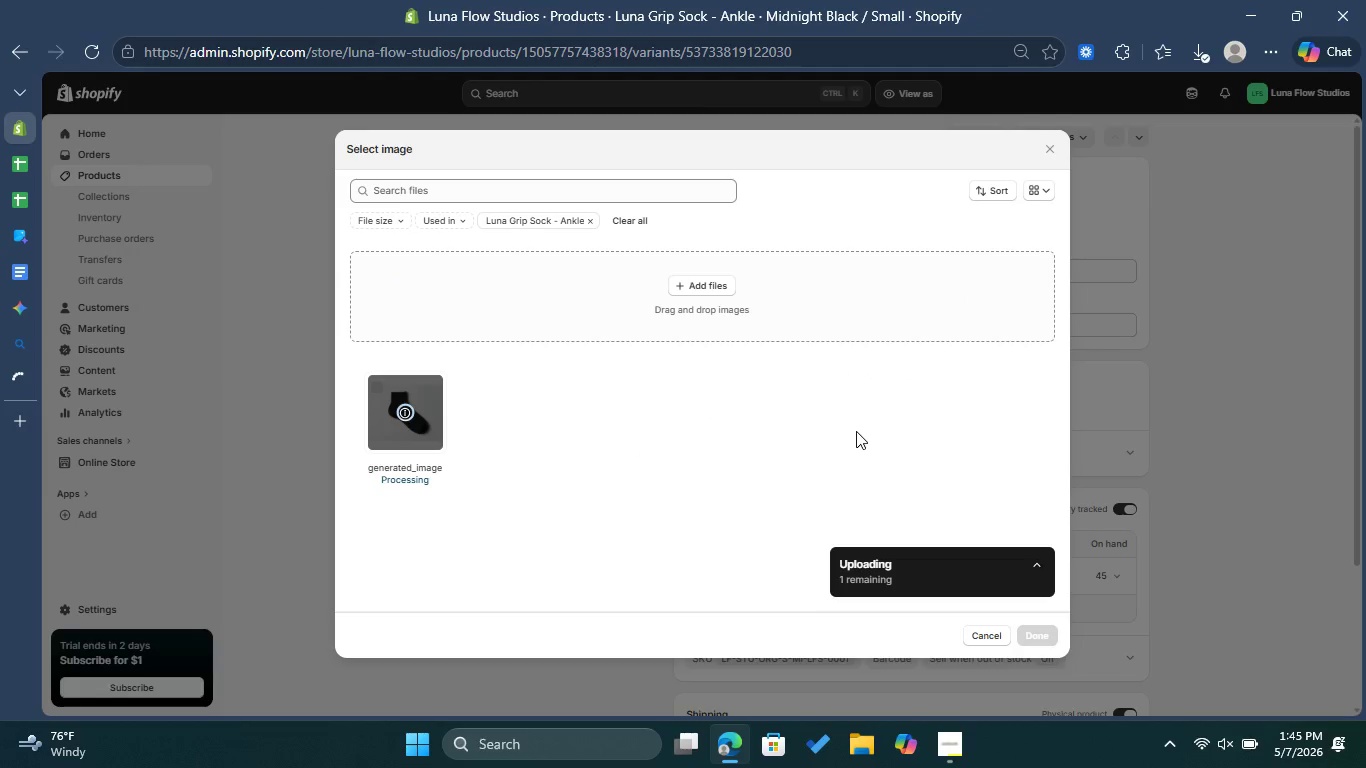 
left_click([409, 431])
 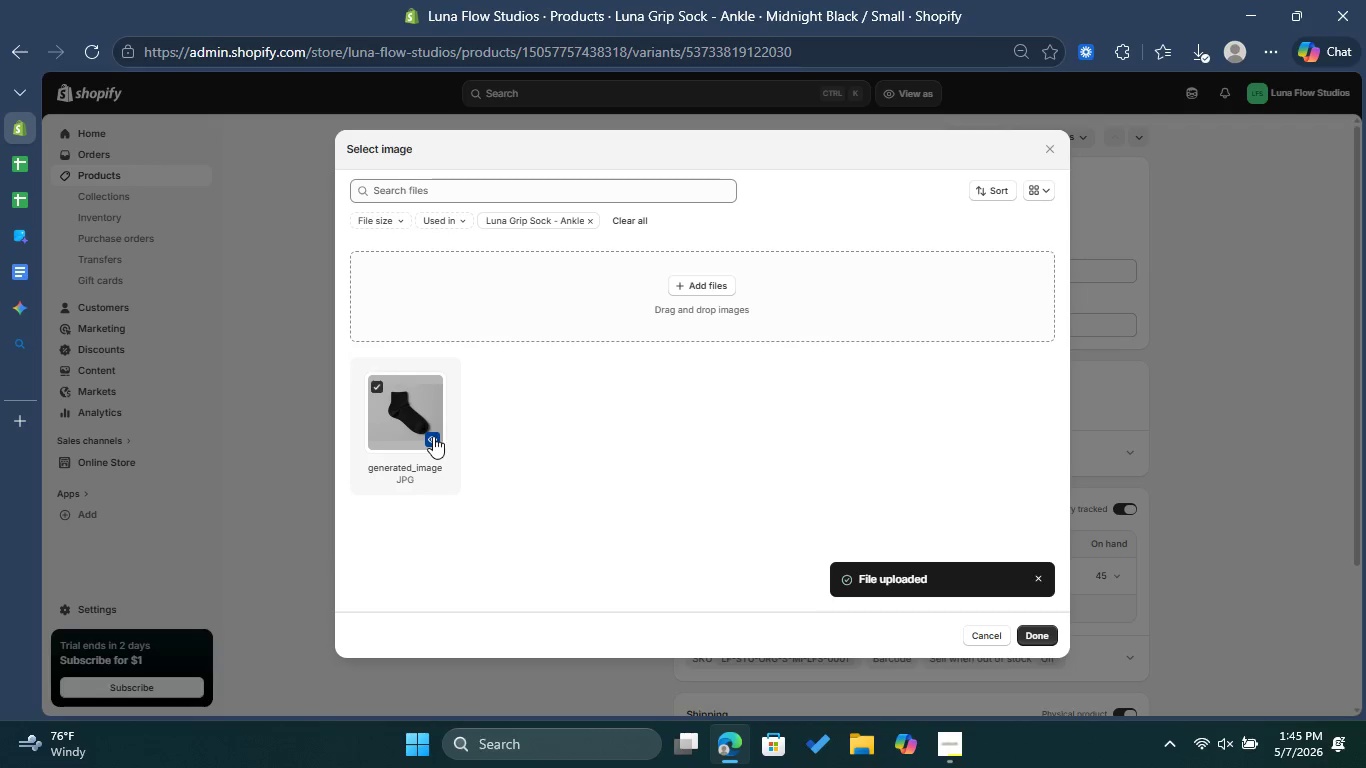 
left_click([433, 437])
 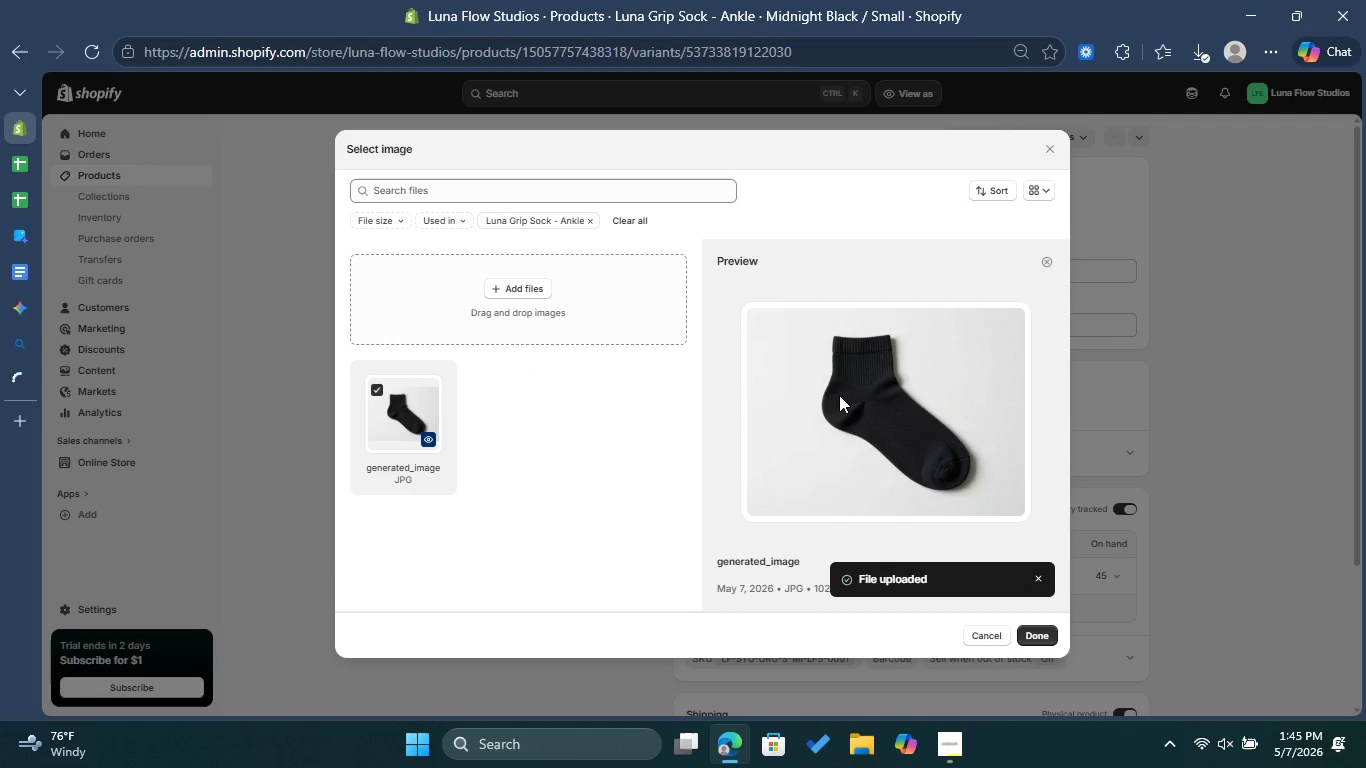 
left_click([1049, 636])
 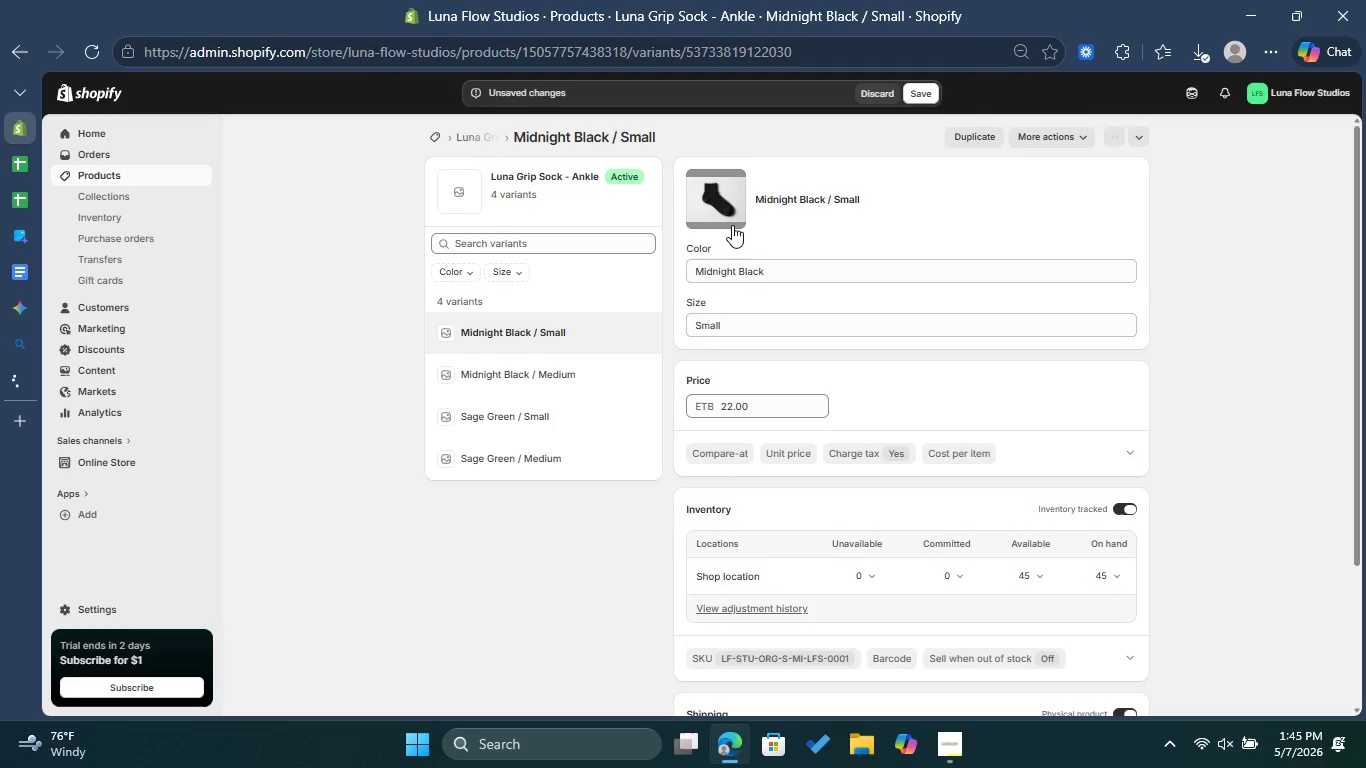 
left_click([729, 218])
 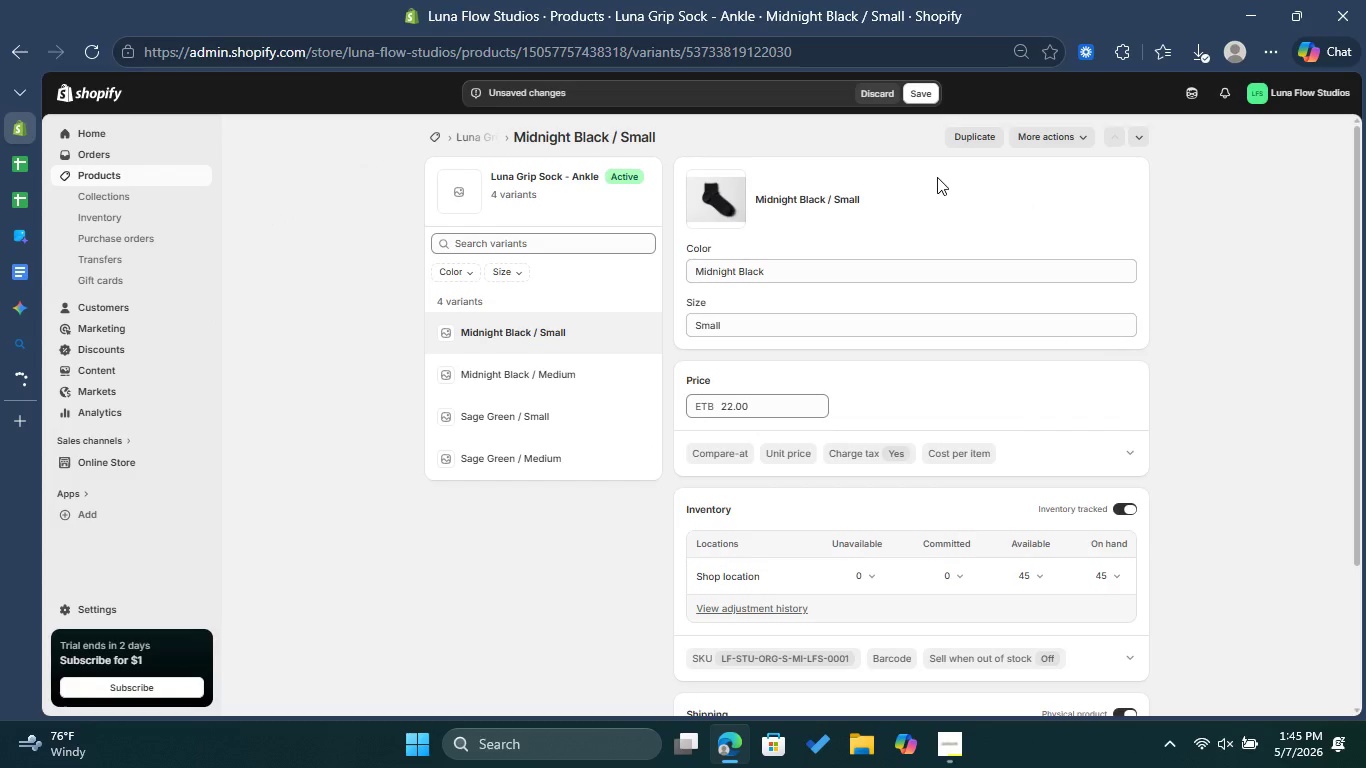 
left_click([725, 188])
 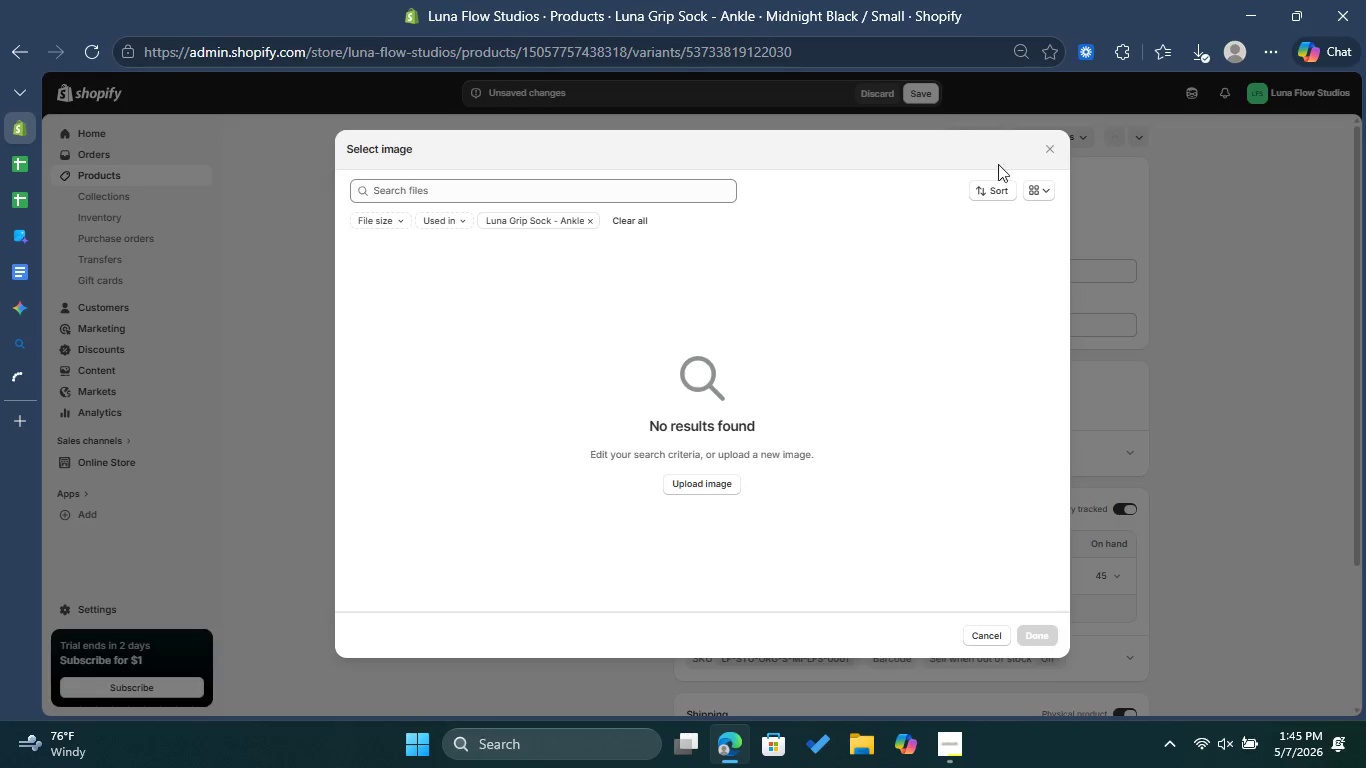 
left_click([1052, 145])
 